 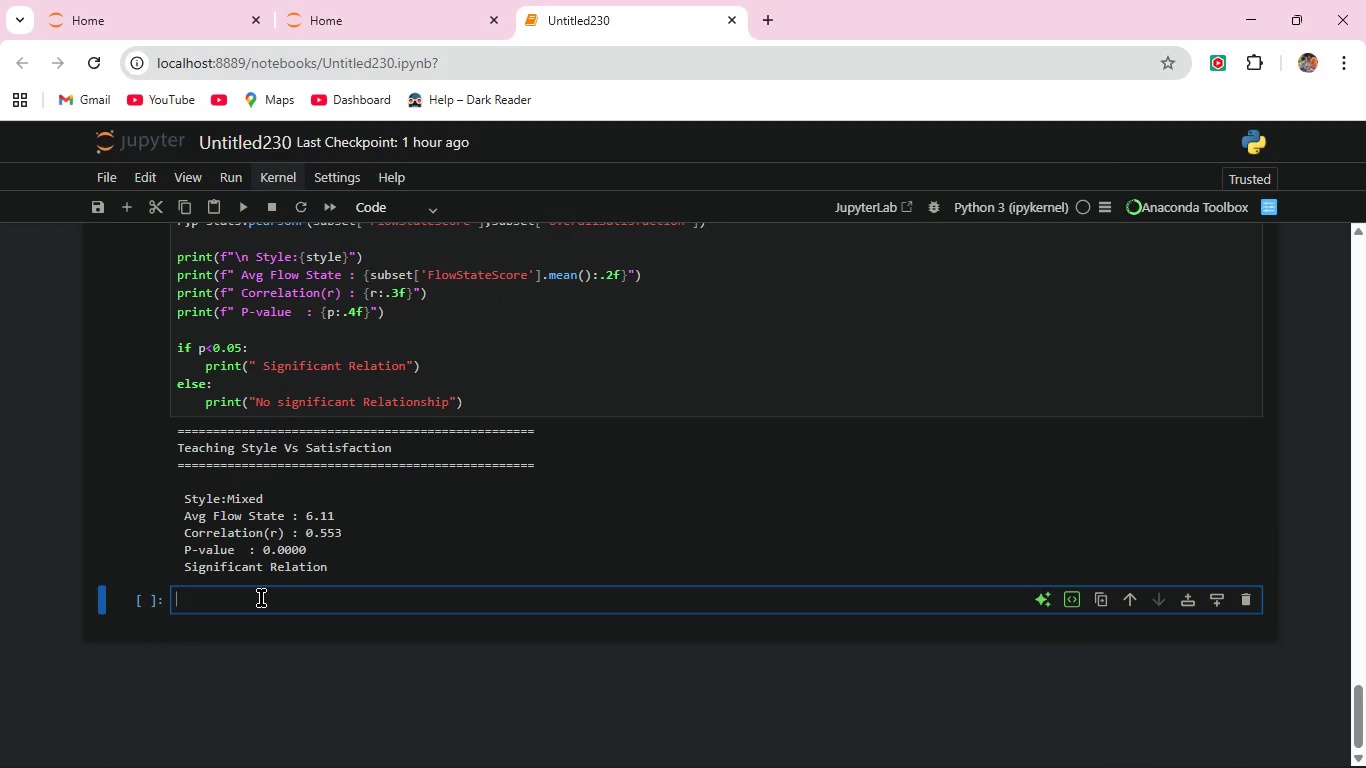 
left_click([261, 598])
 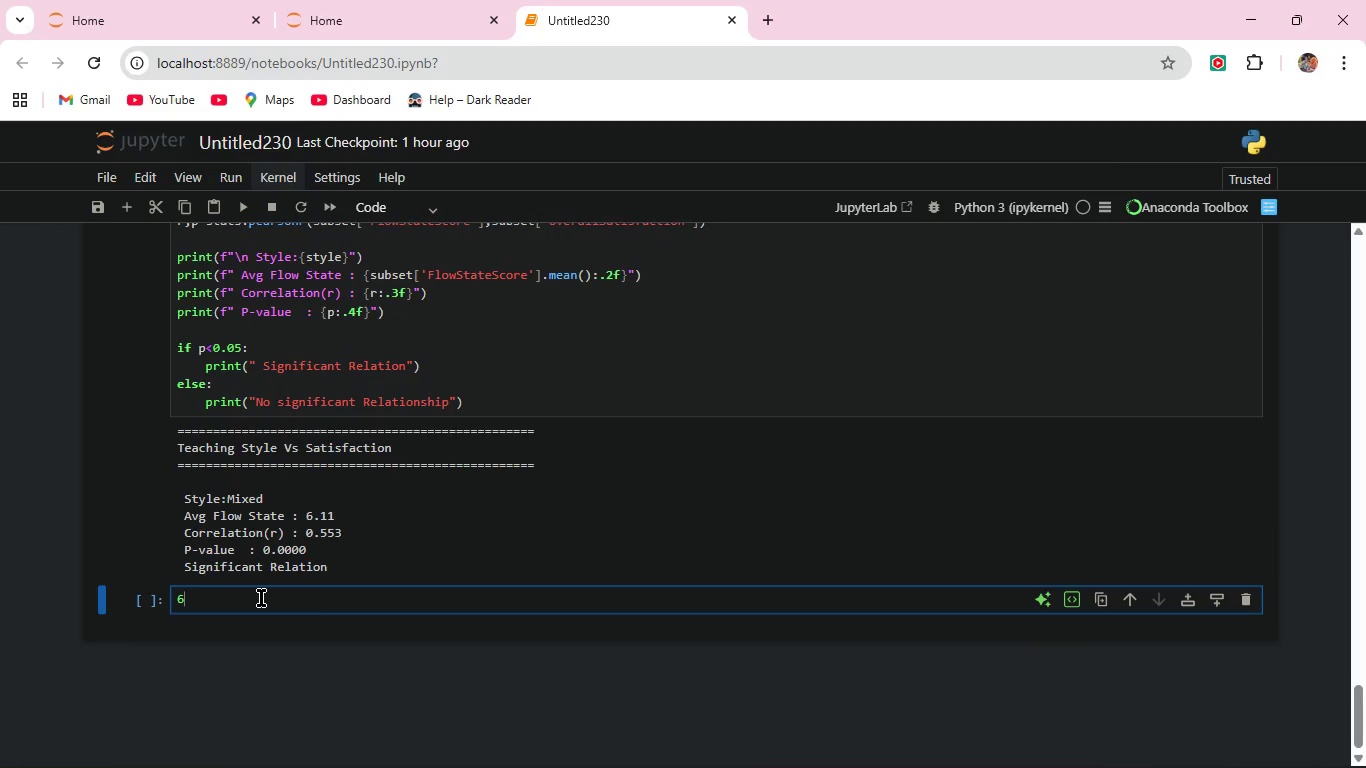 
key(6)
 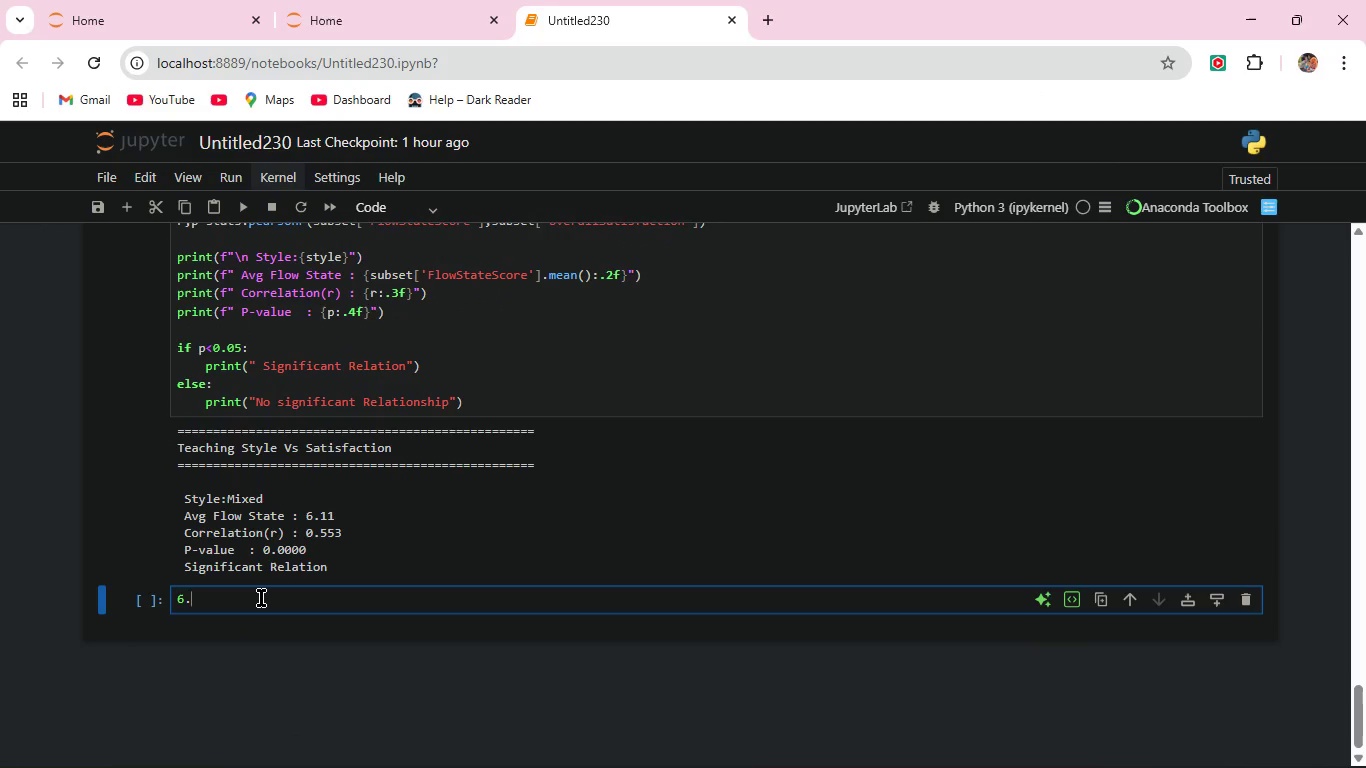 
key(Period)
 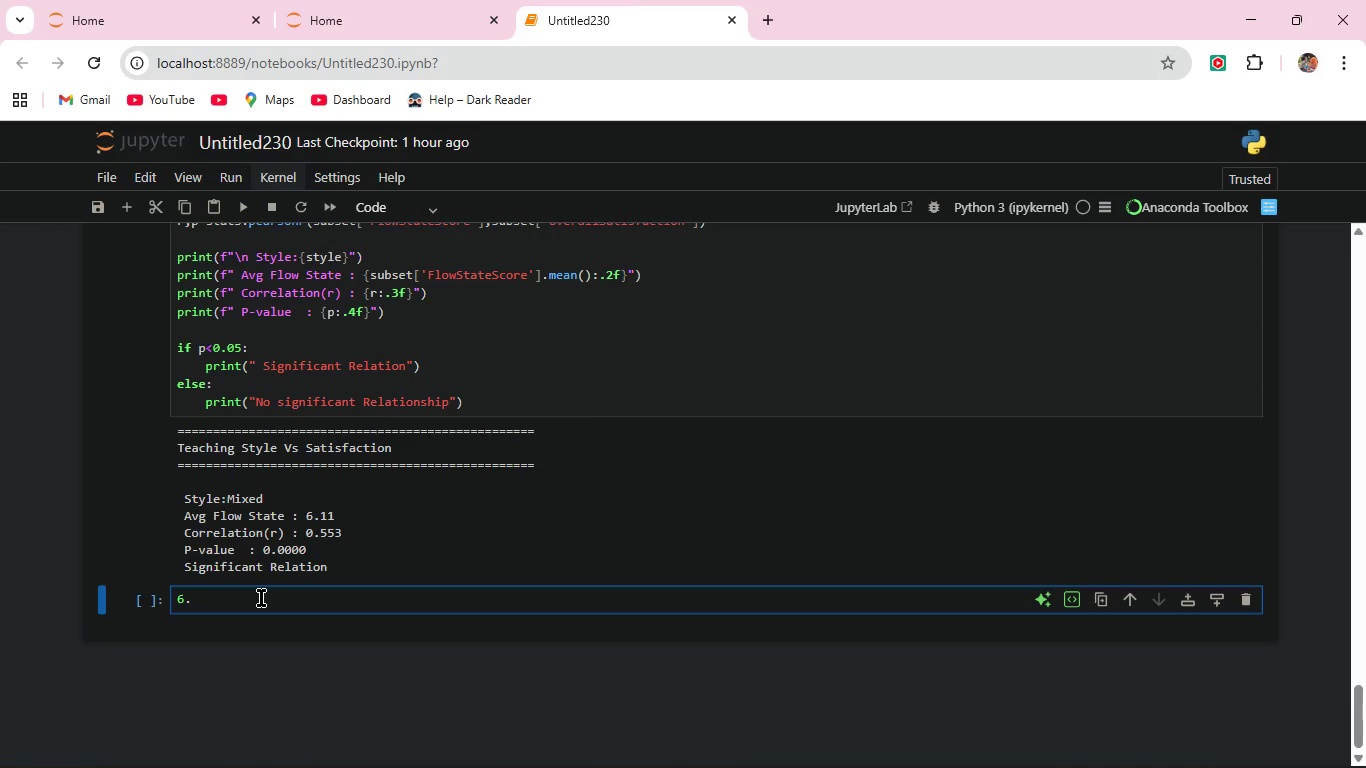 
type(Member )
key(Backspace)
key(Backspace)
key(Backspace)
key(Backspace)
key(Backspace)
key(Backspace)
key(Backspace)
key(Backspace)
key(Backspace)
key(Backspace)
type(## )
 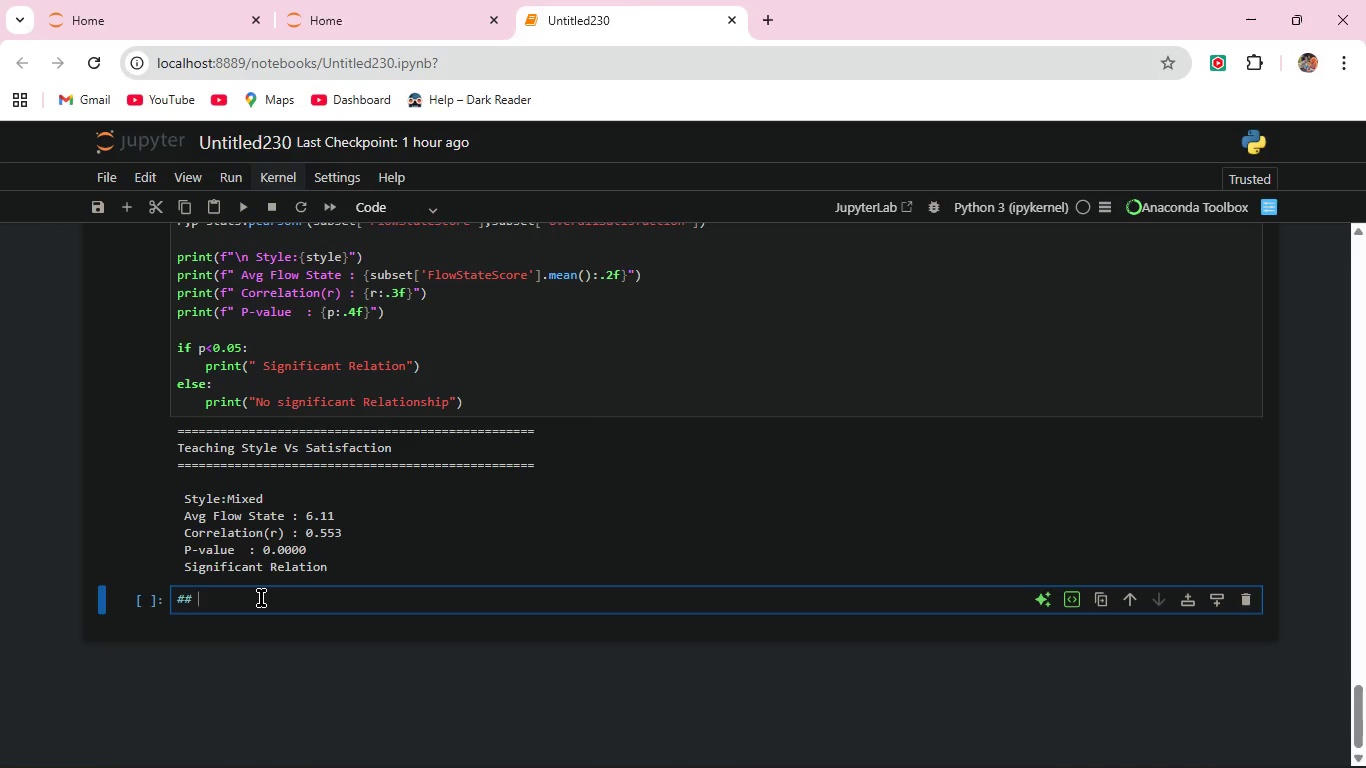 
scroll: coordinate [260, 598], scroll_direction: up, amount: 4.0
 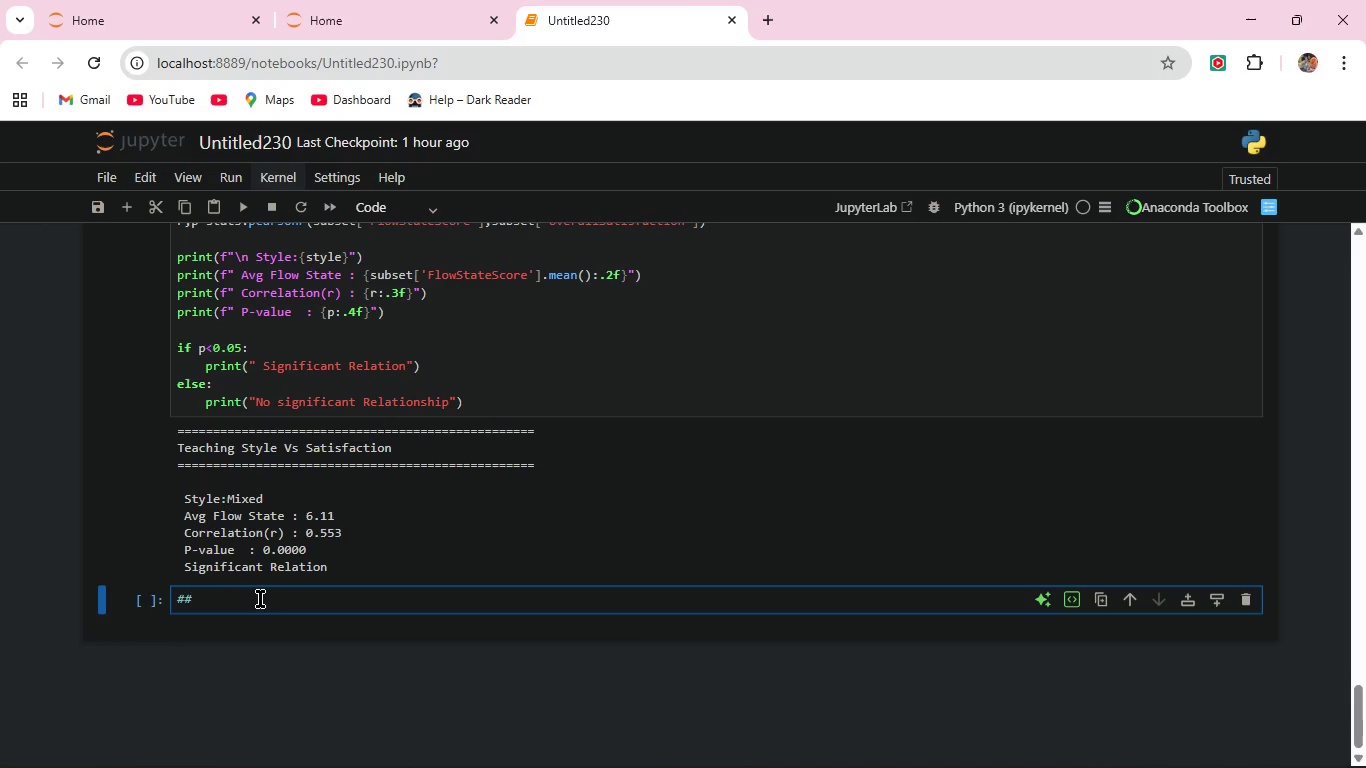 
scroll: coordinate [260, 599], scroll_direction: down, amount: 4.0
 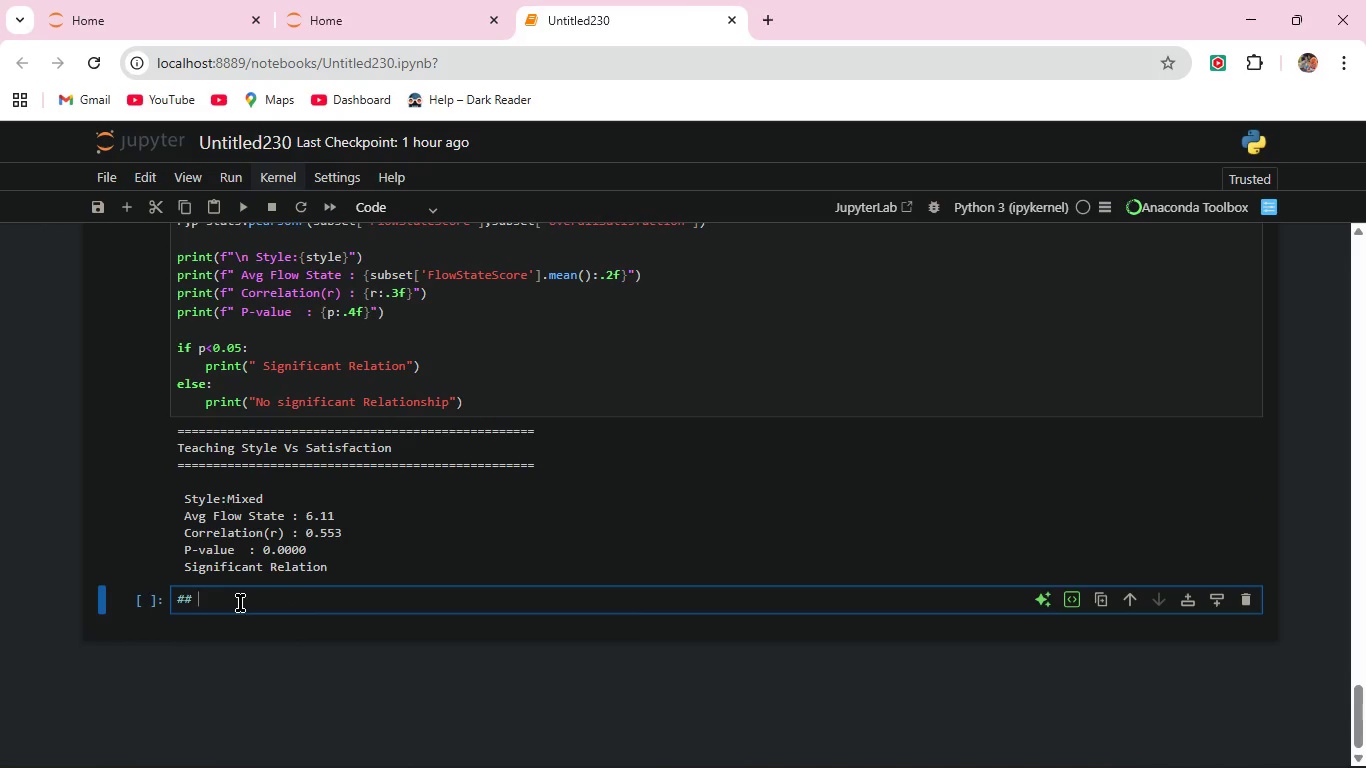 
left_click([240, 603])
 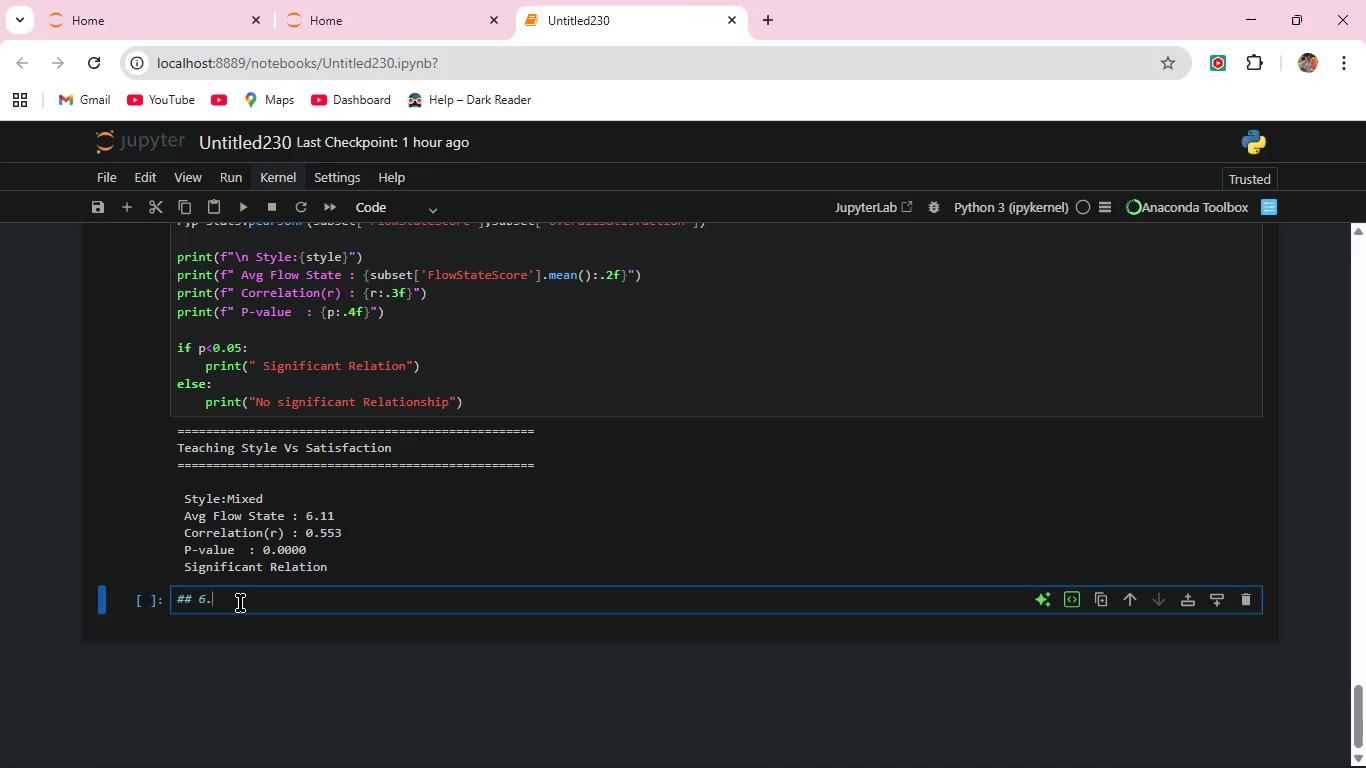 
type(6. Membber Segmentation (Clustering) )
 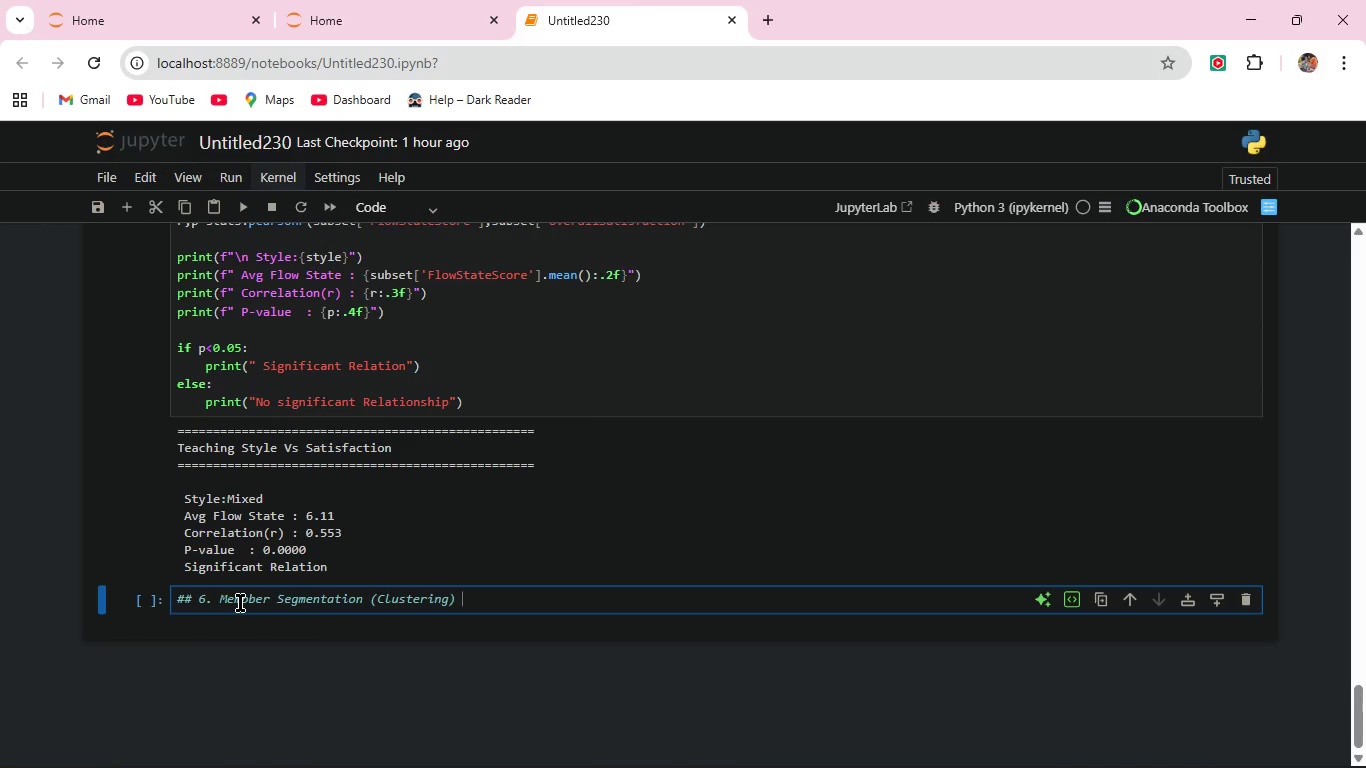 
left_click([377, 206])
 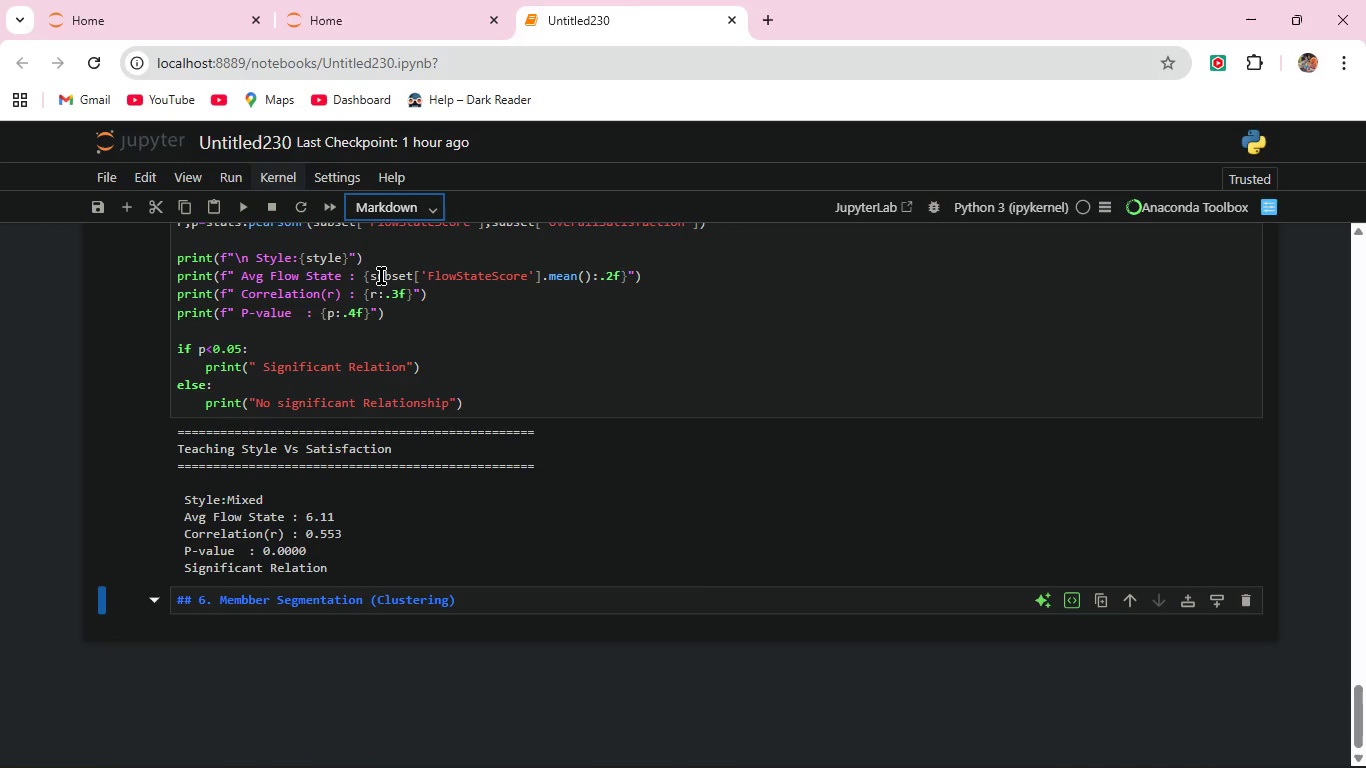 
left_click([381, 276])
 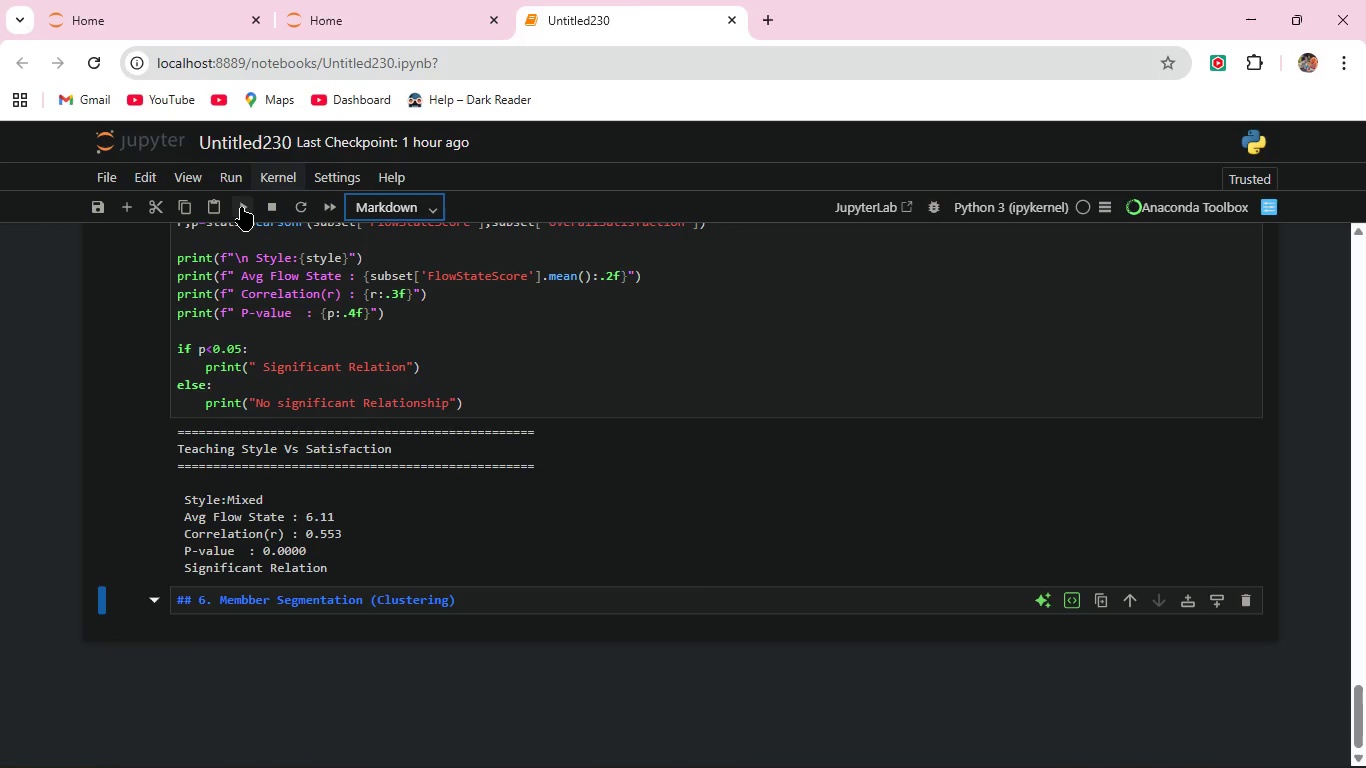 
mouse_move([245, 238])
 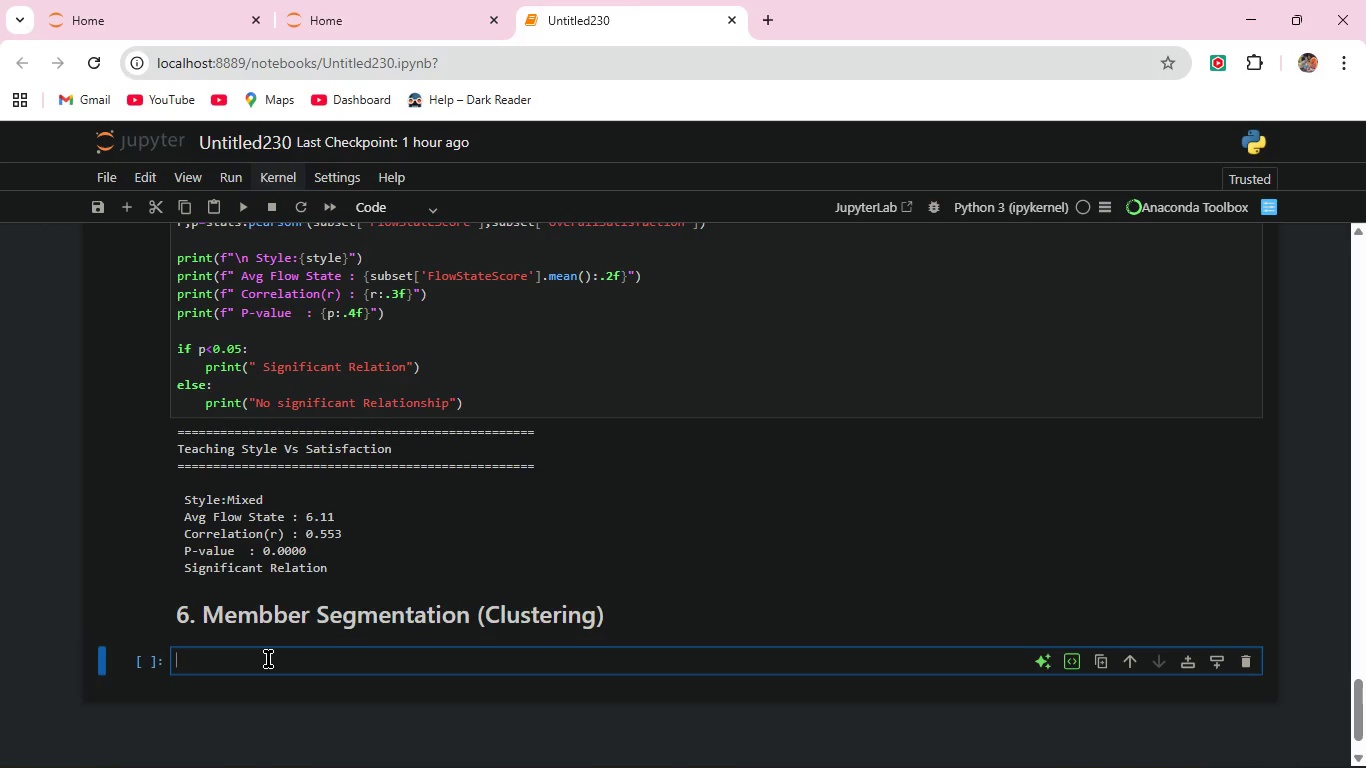 
left_click([268, 659])
 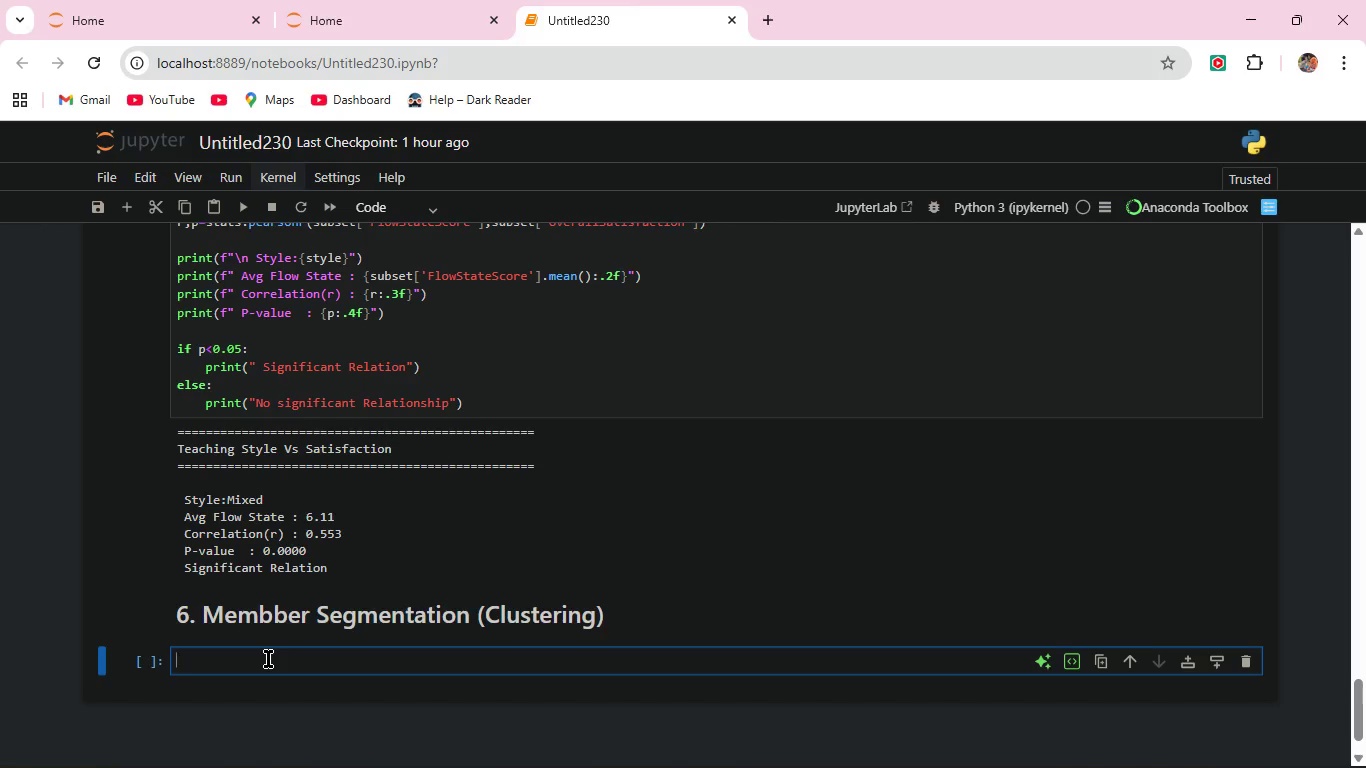 
wait(6.2)
 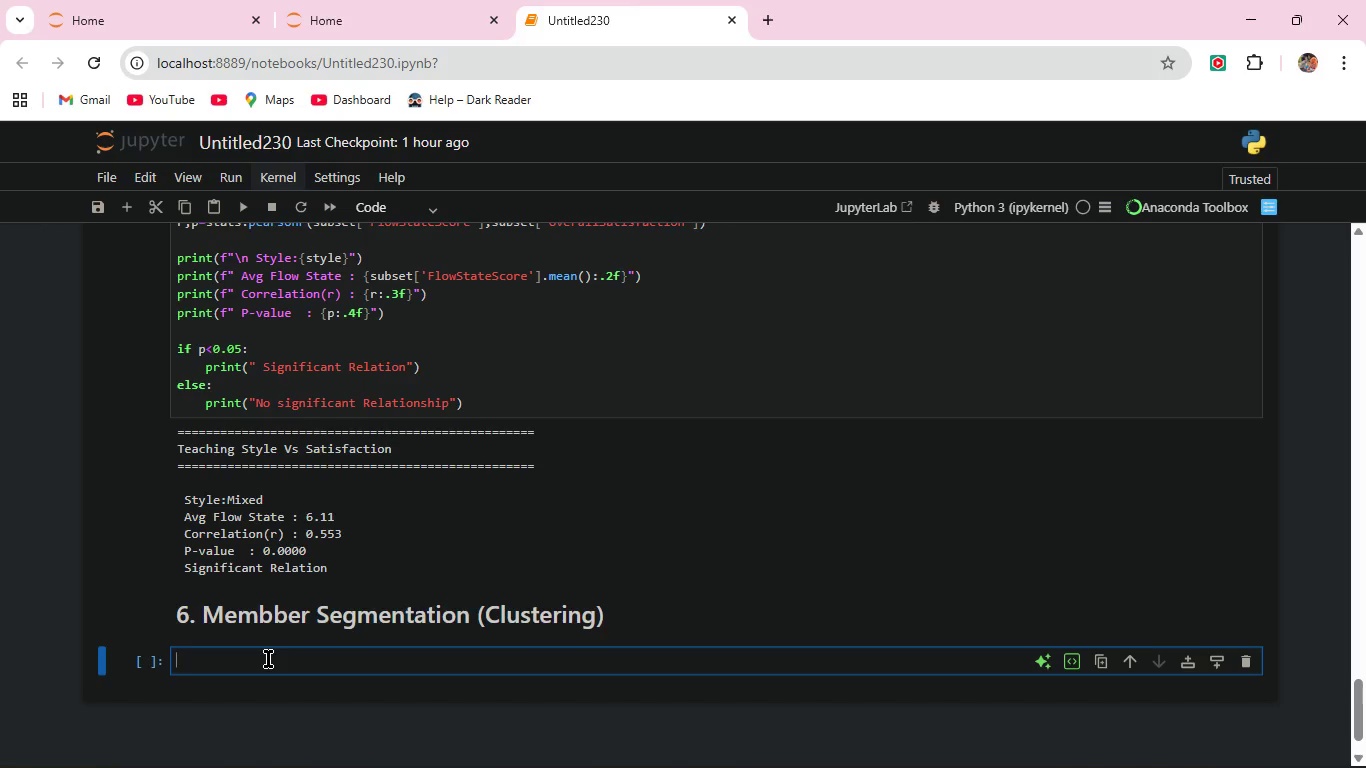 
type(## Grouping Members into Archetypes )
 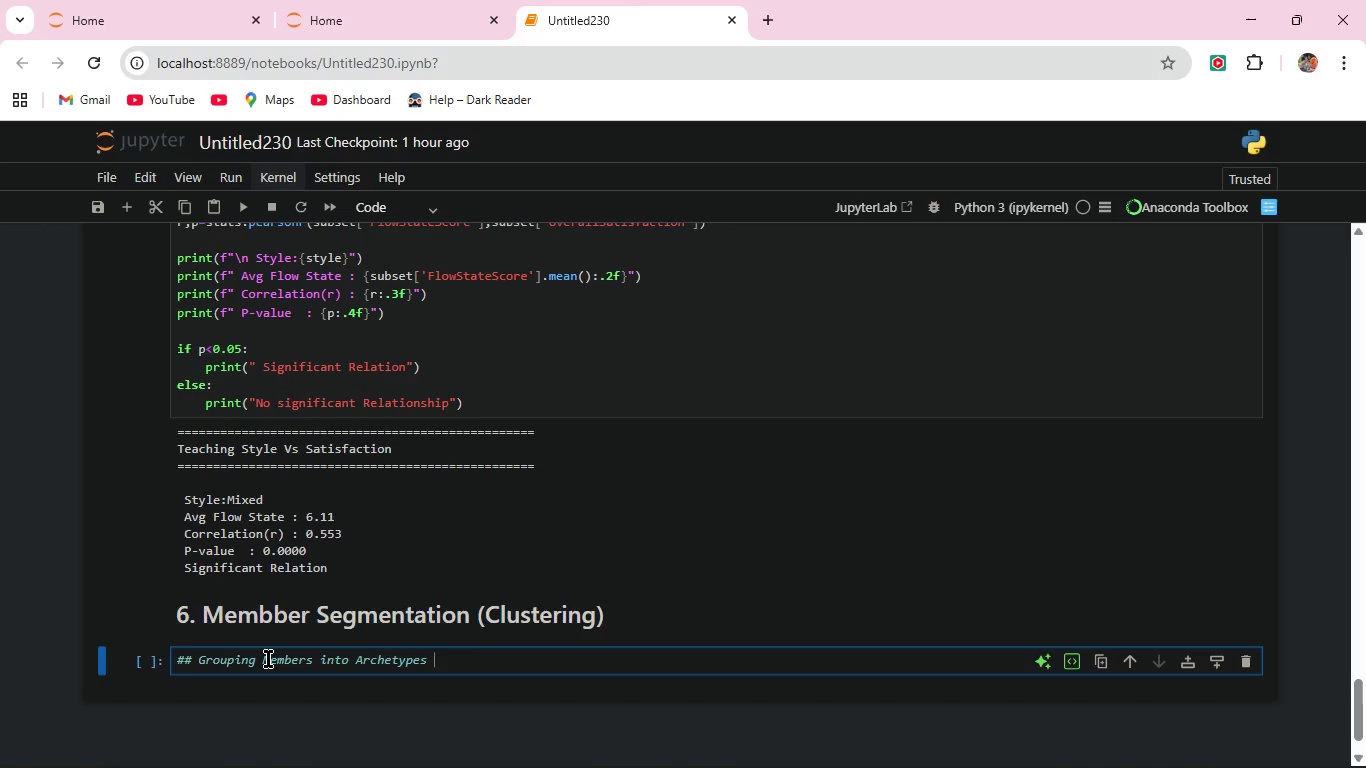 
wait(17.8)
 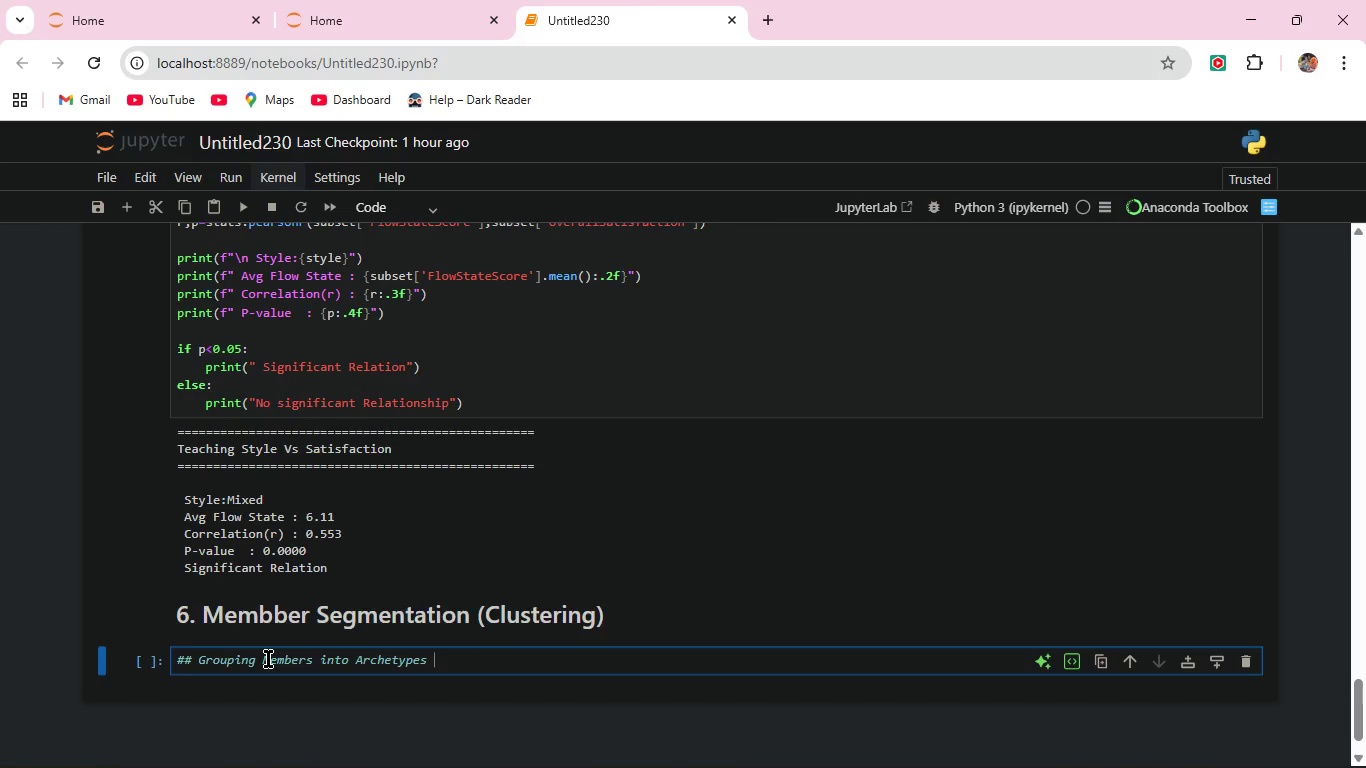 
left_click([248, 203])
 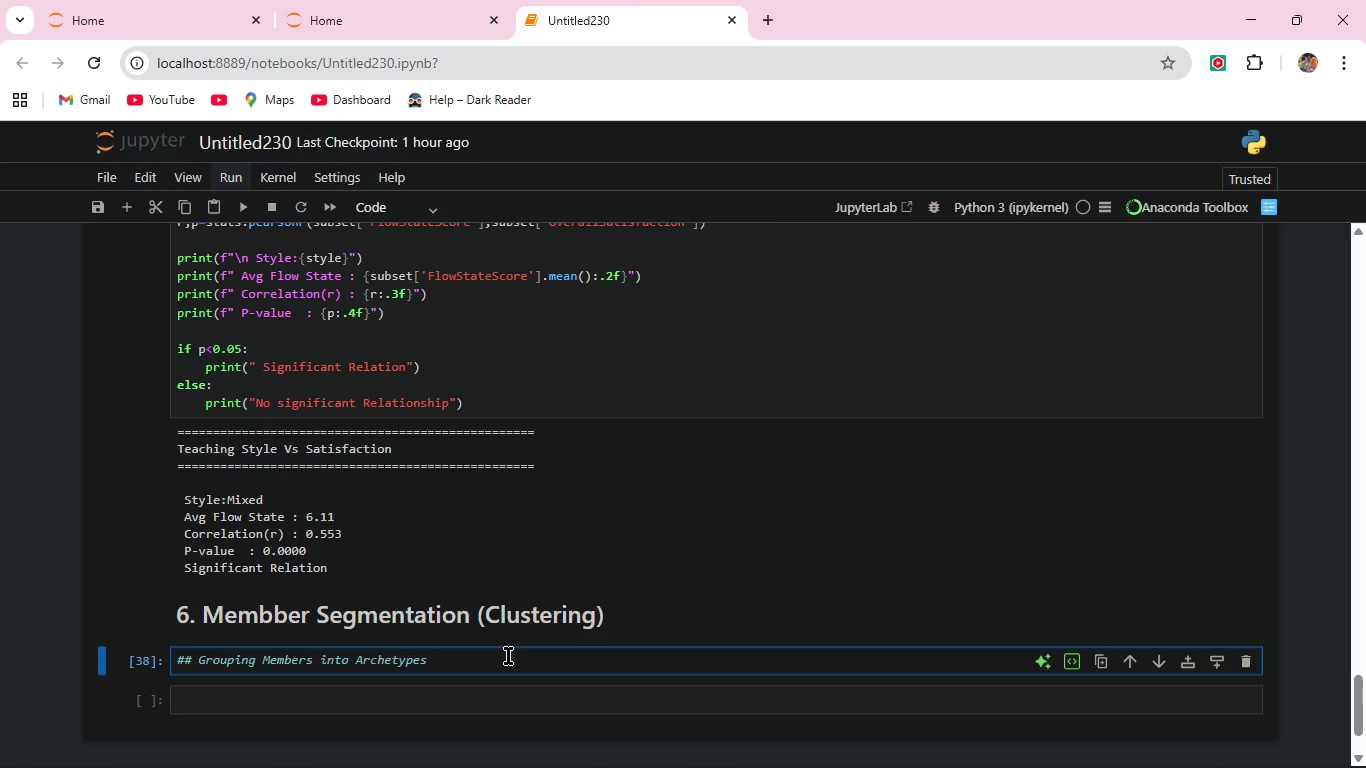 
wait(9.23)
 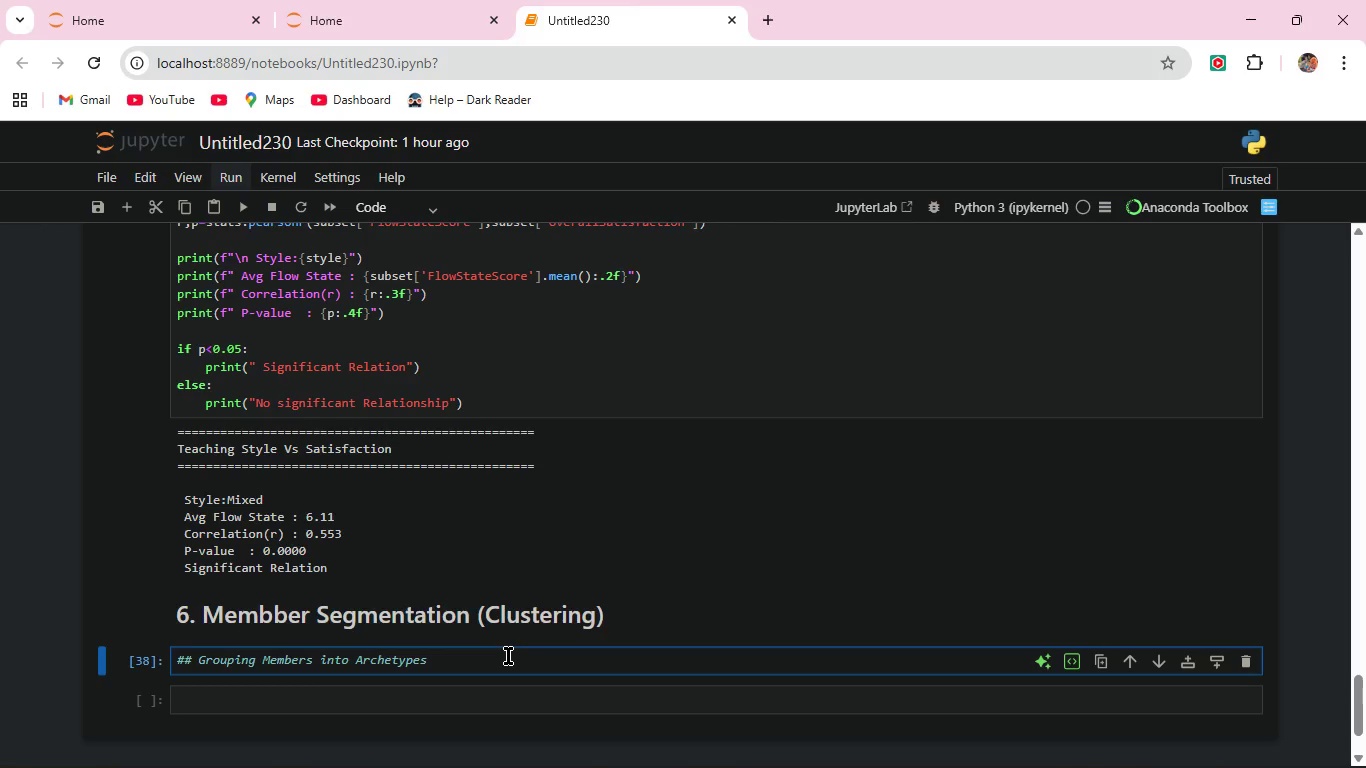 
key(Enter)
 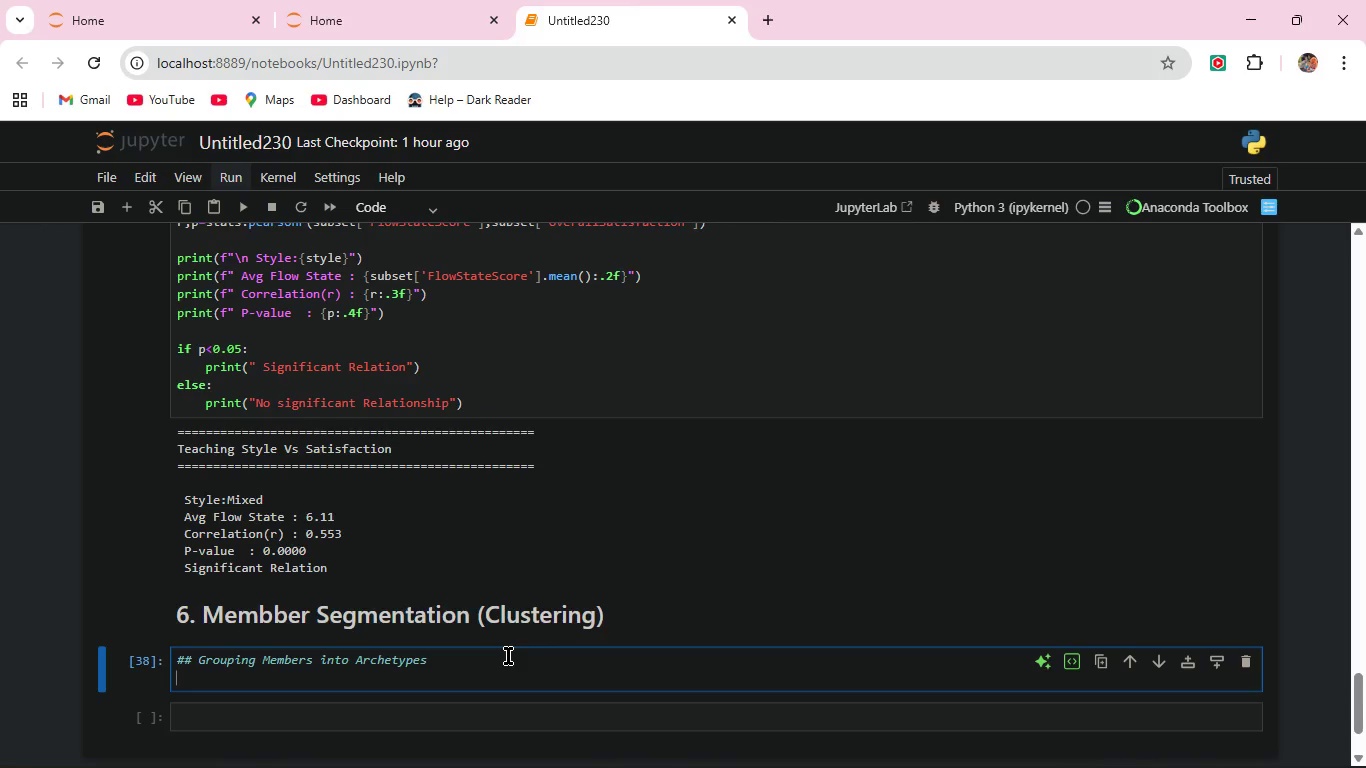 
type(# 4 features to group people: combat pref,Rhythm pref,Flow,Fatigue )
 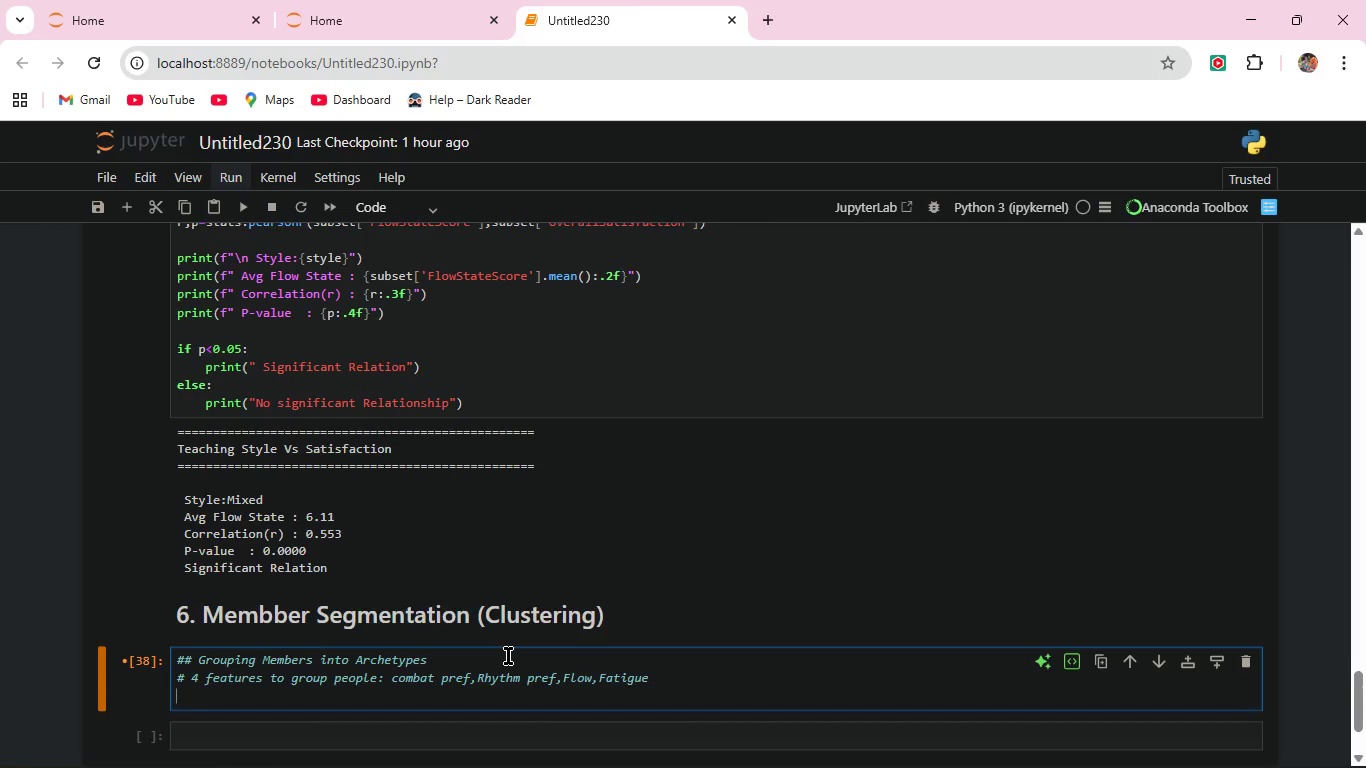 
key(Enter)
 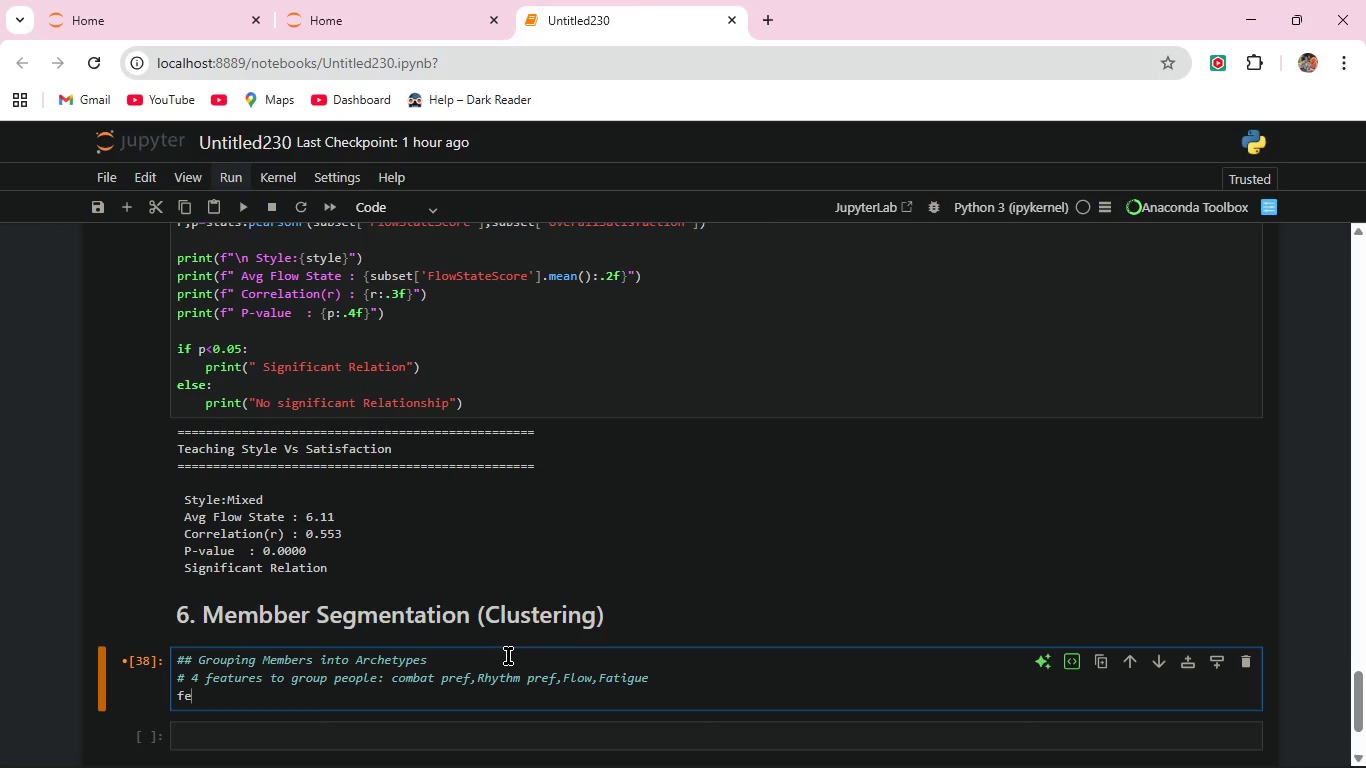 
type(features= ['CombatPref', 'Rhyt)
 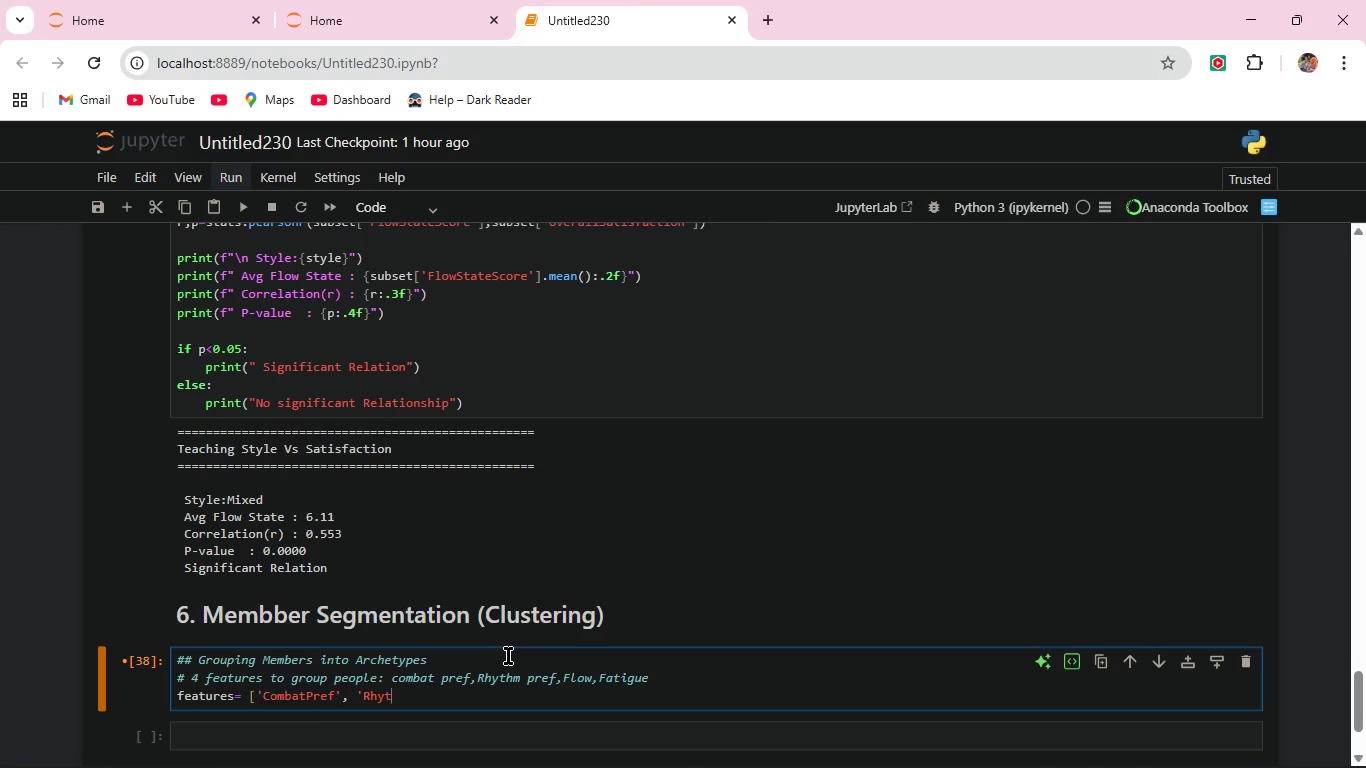 
type(hmPref', 'FlowState)
 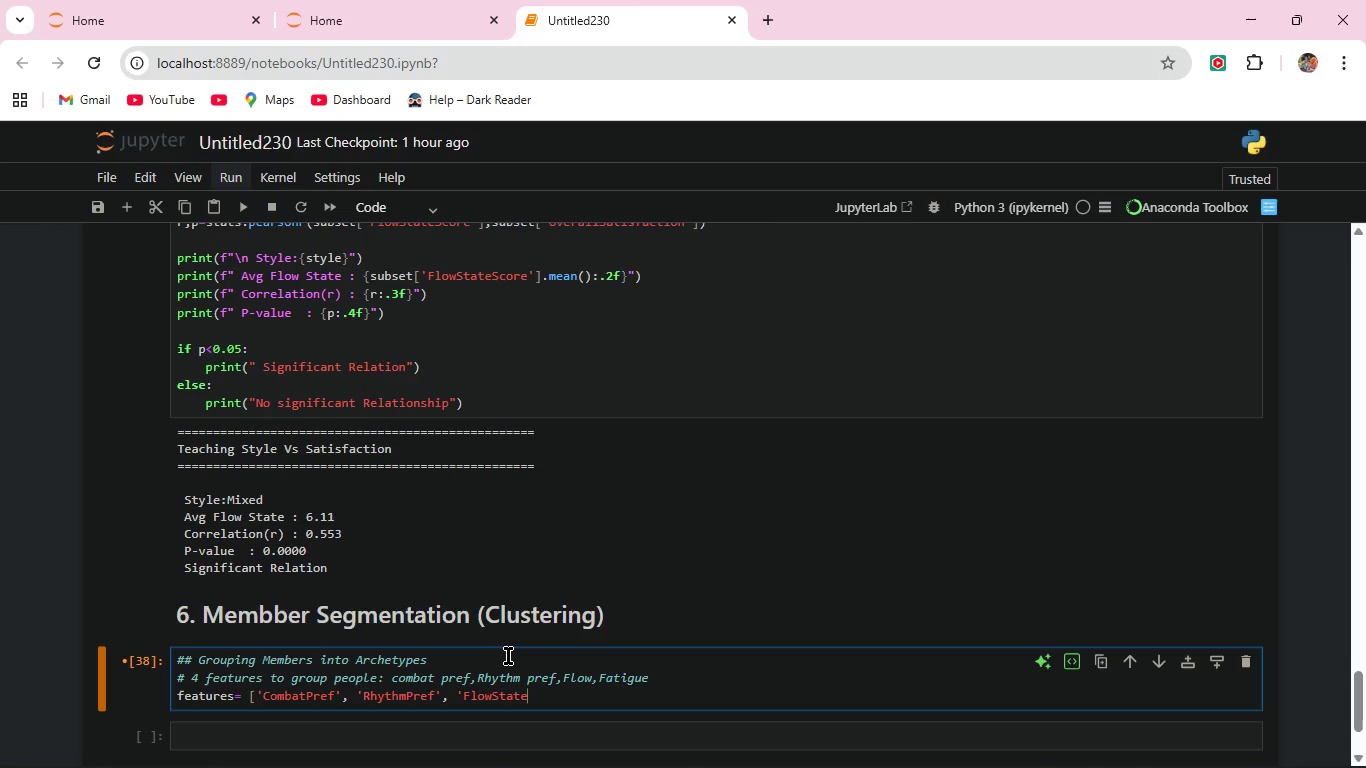 
type(Score',)
 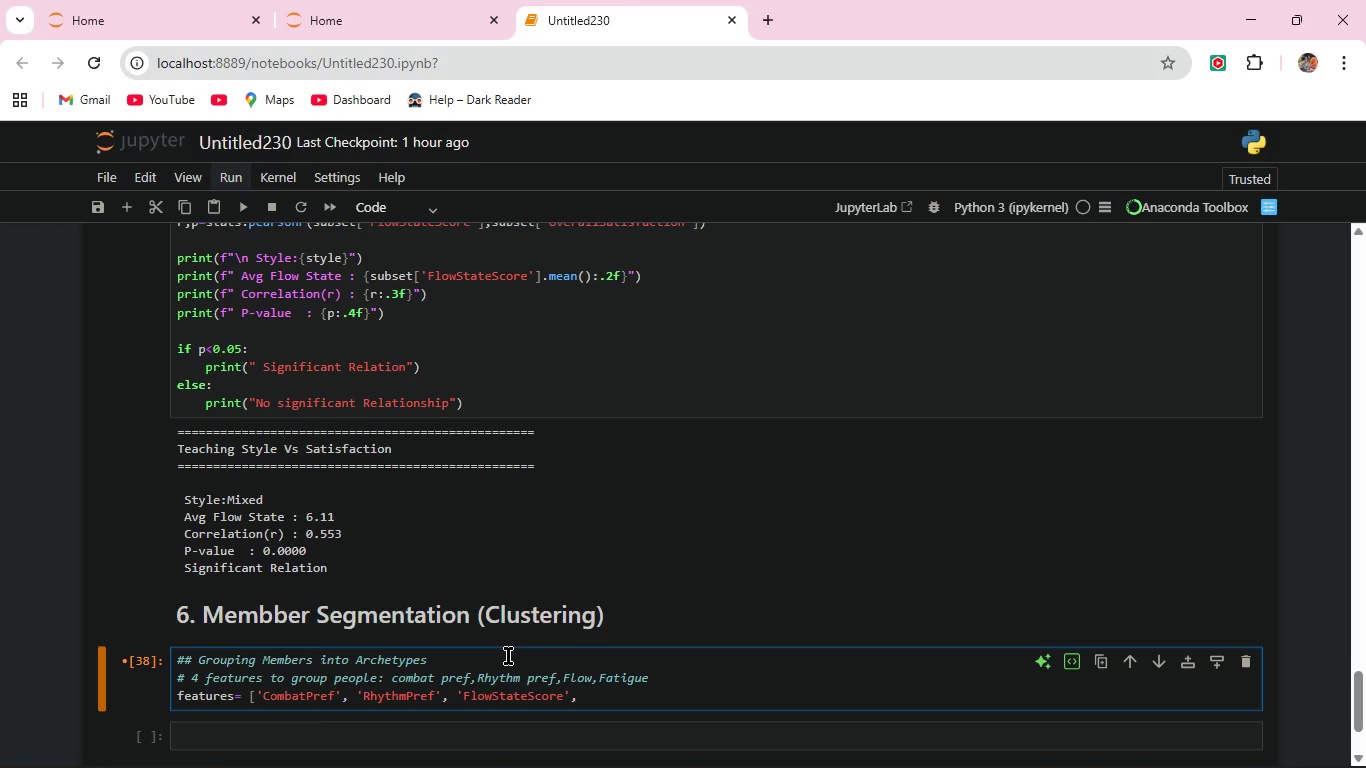 
type( 'FatigueScore'])
 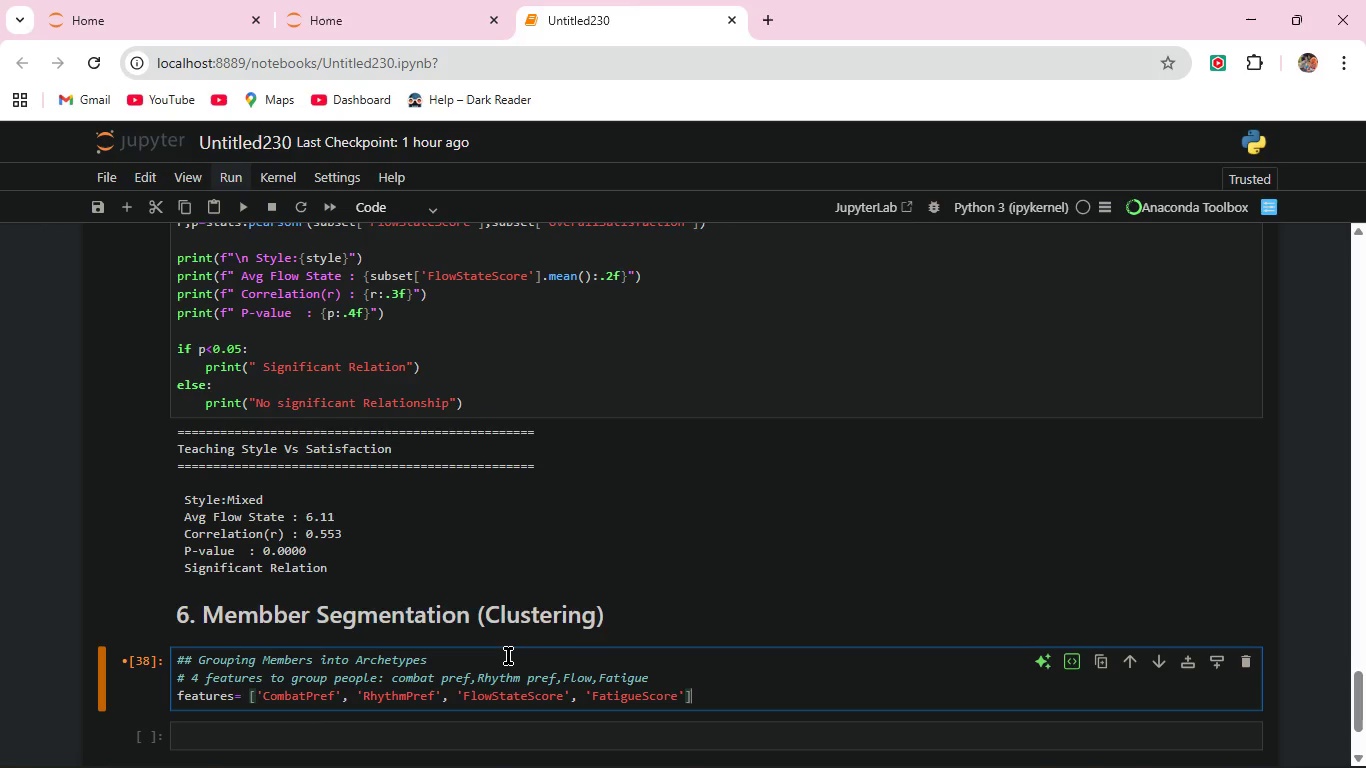 
wait(70.86)
 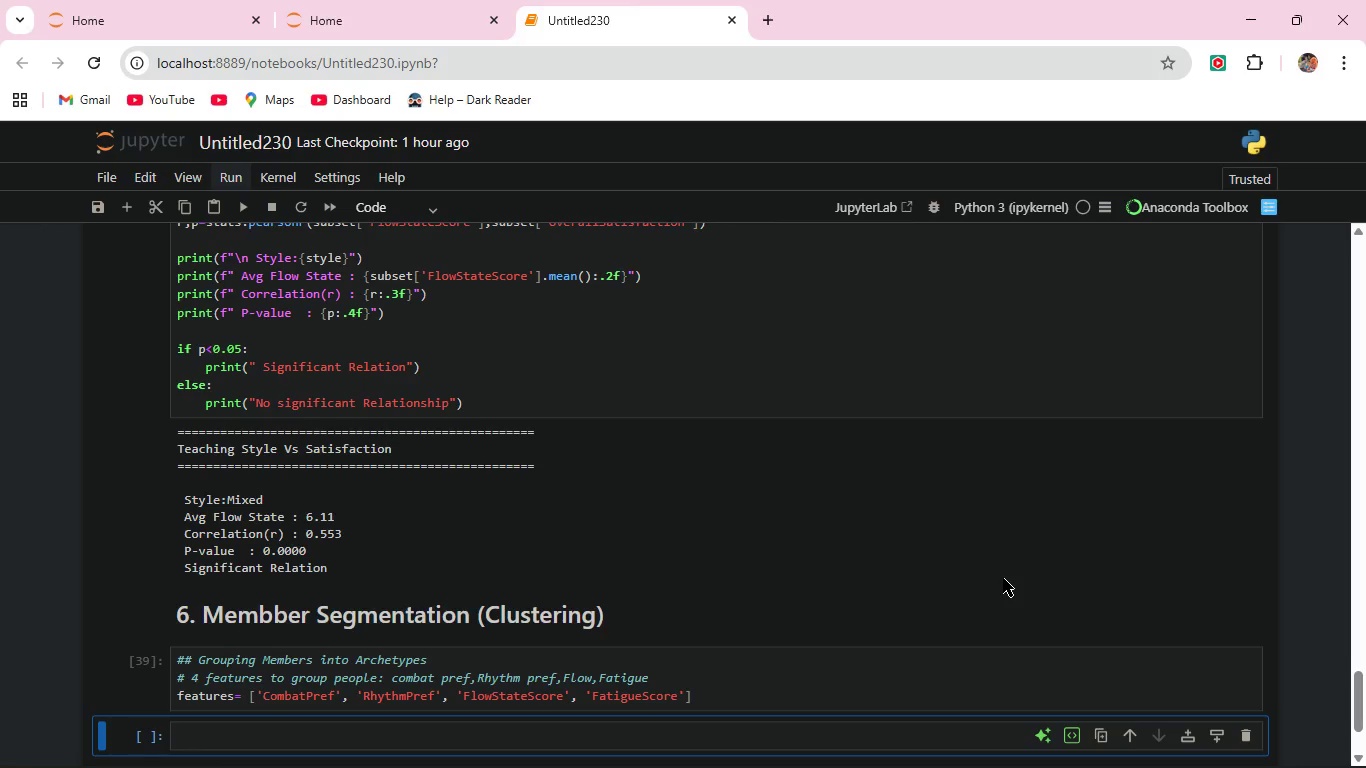 
left_click([715, 702])
 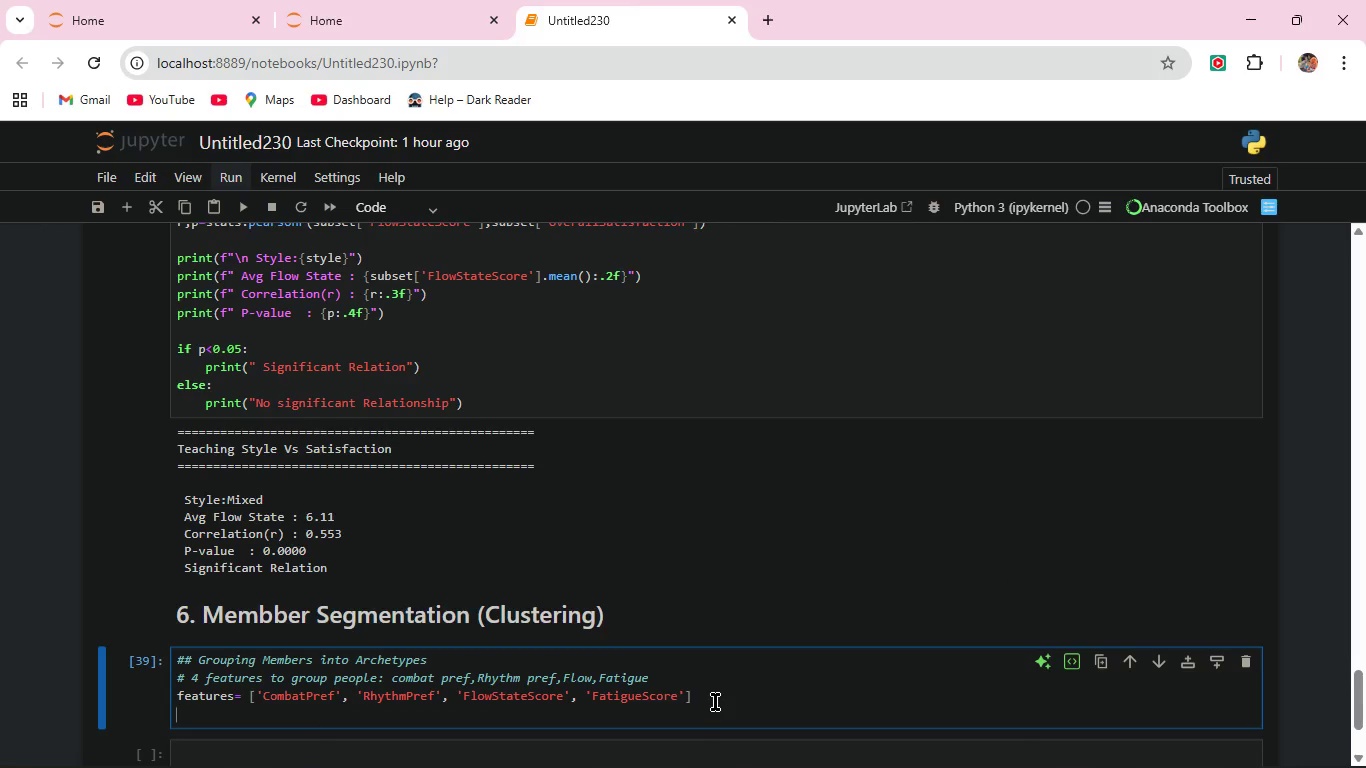 
key(Enter)
 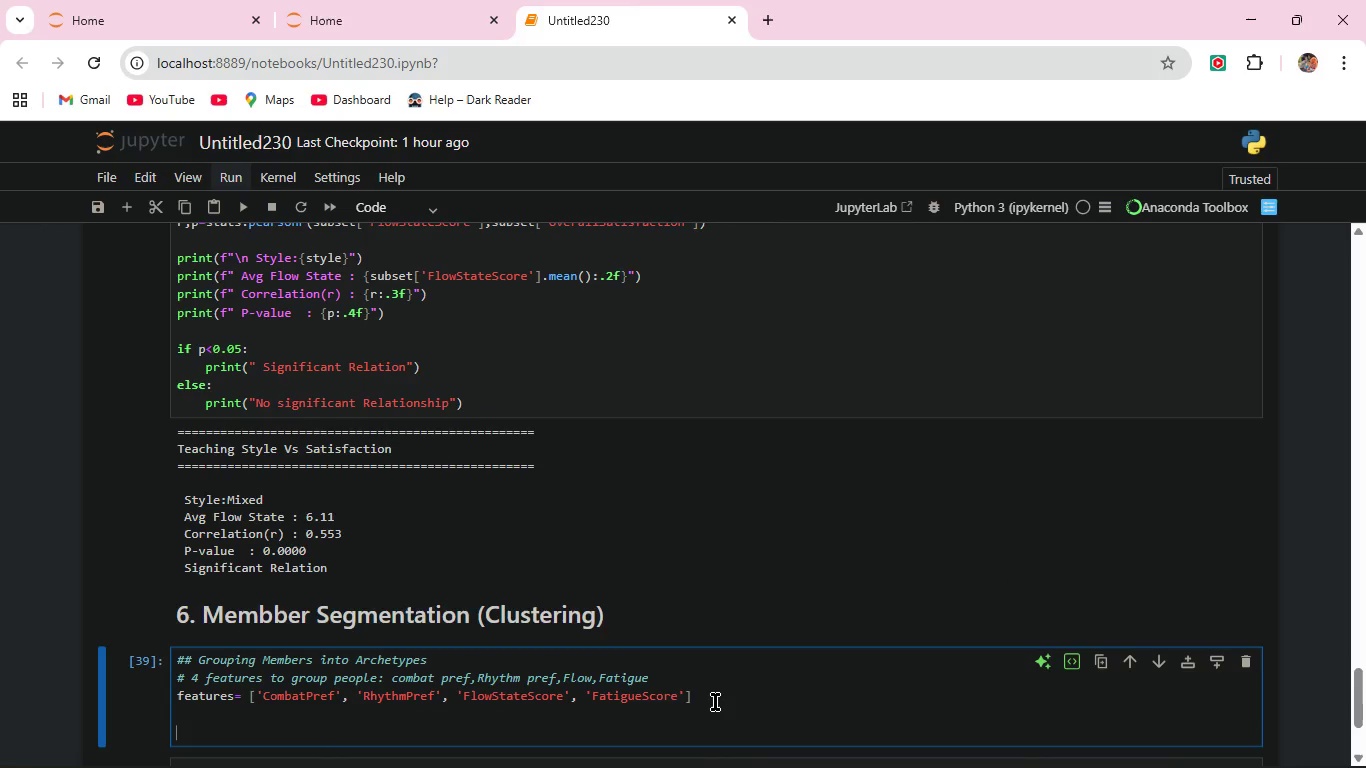 
key(Enter)
 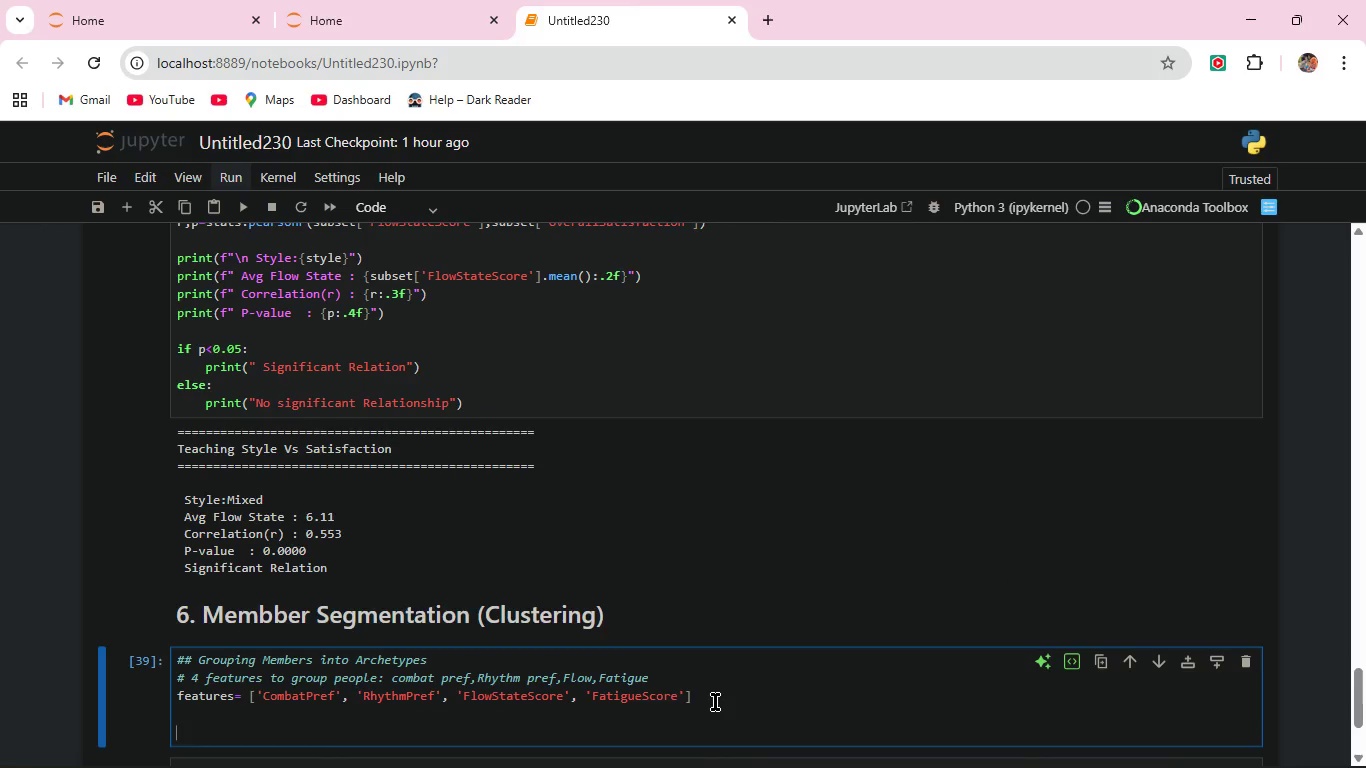 
type(#Scale the data so all features have equal weight )
 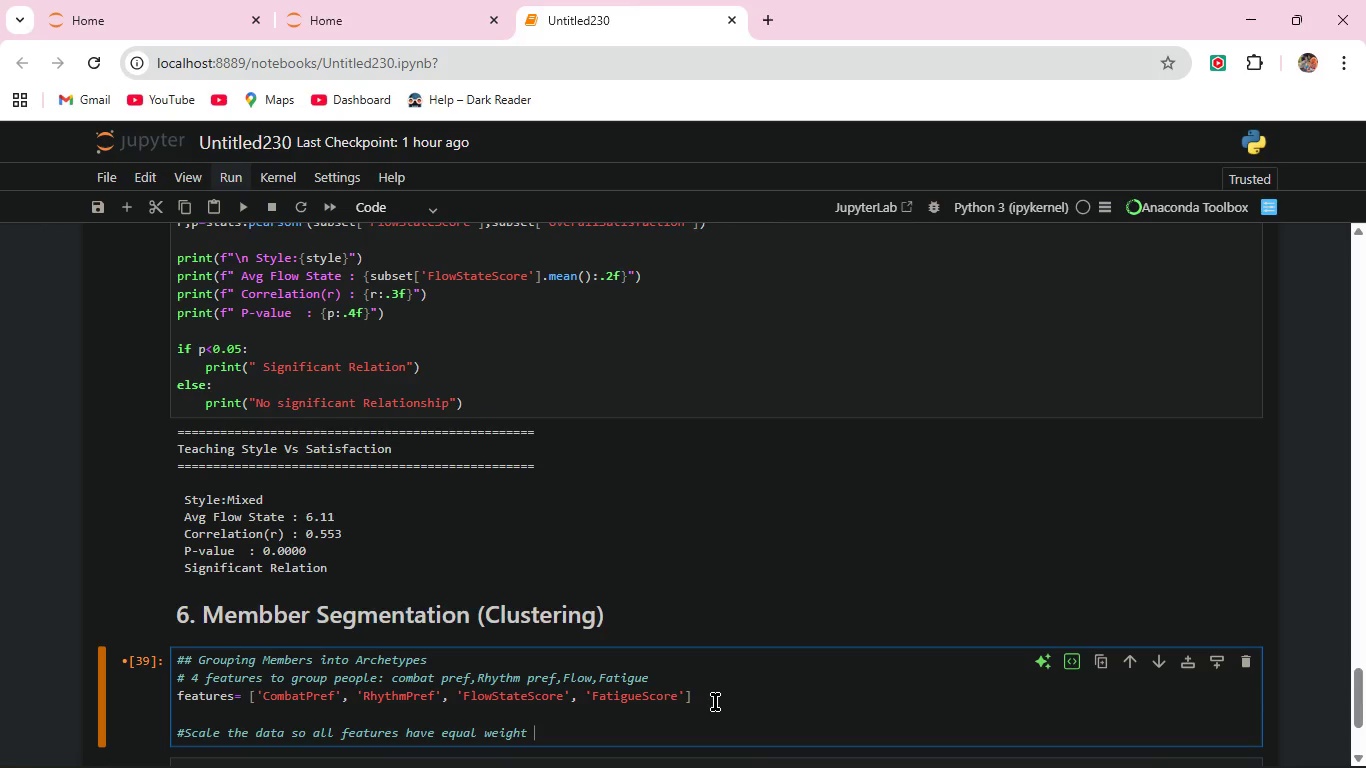 
wait(5.38)
 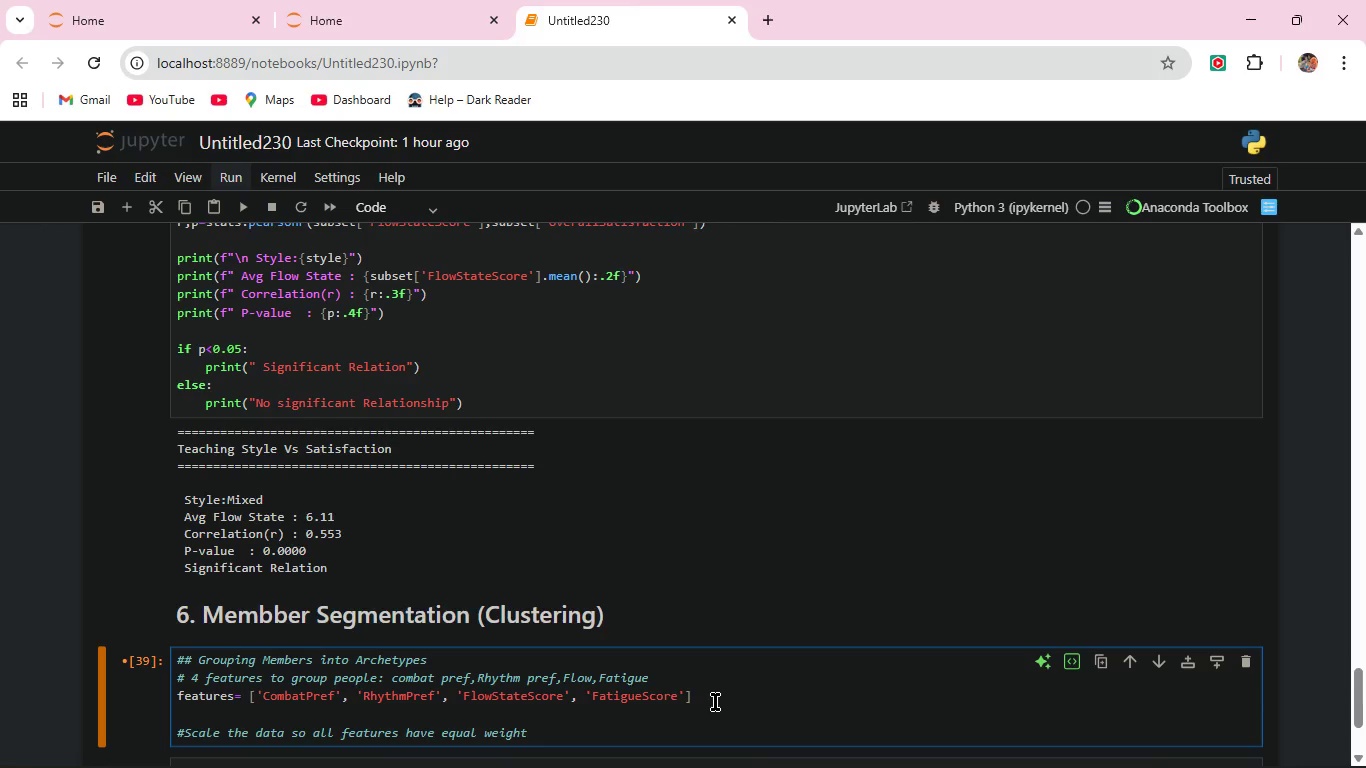 
key(Enter)
 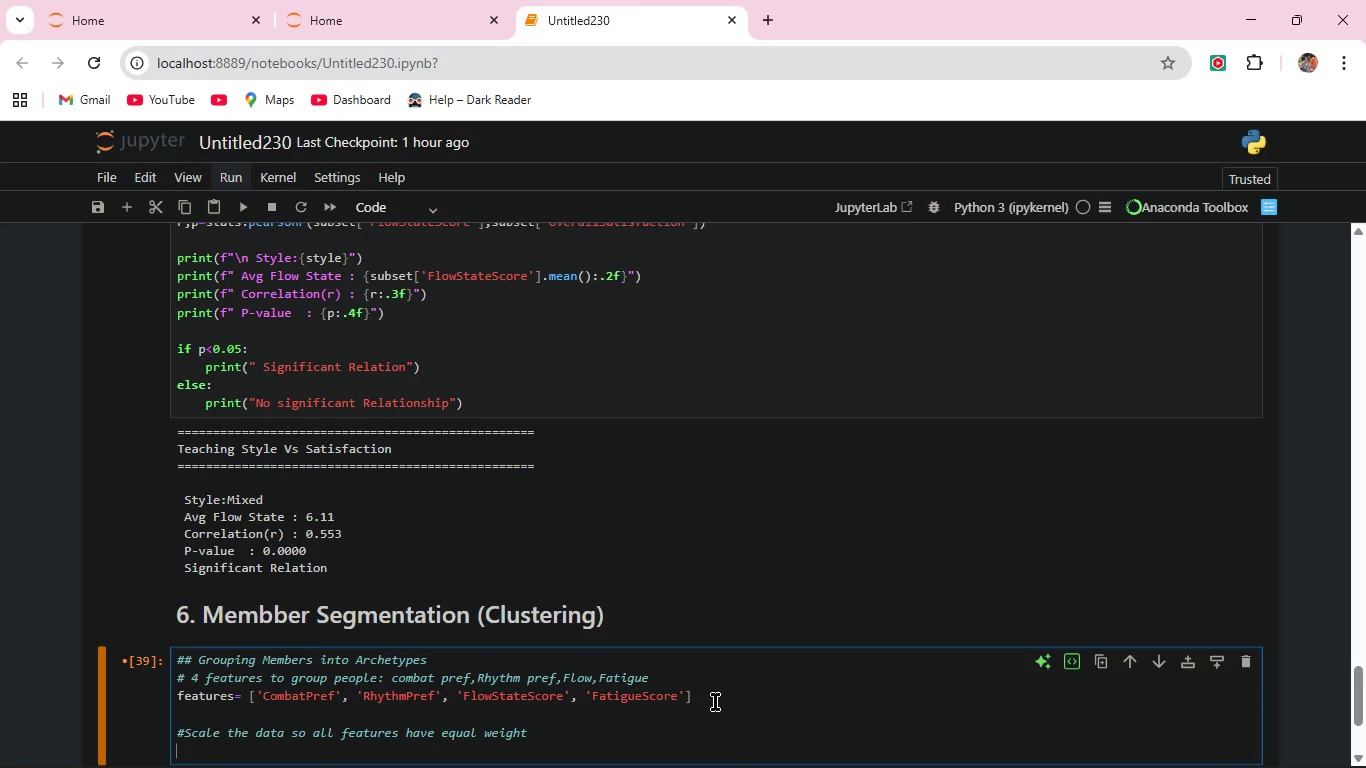 
wait(5.62)
 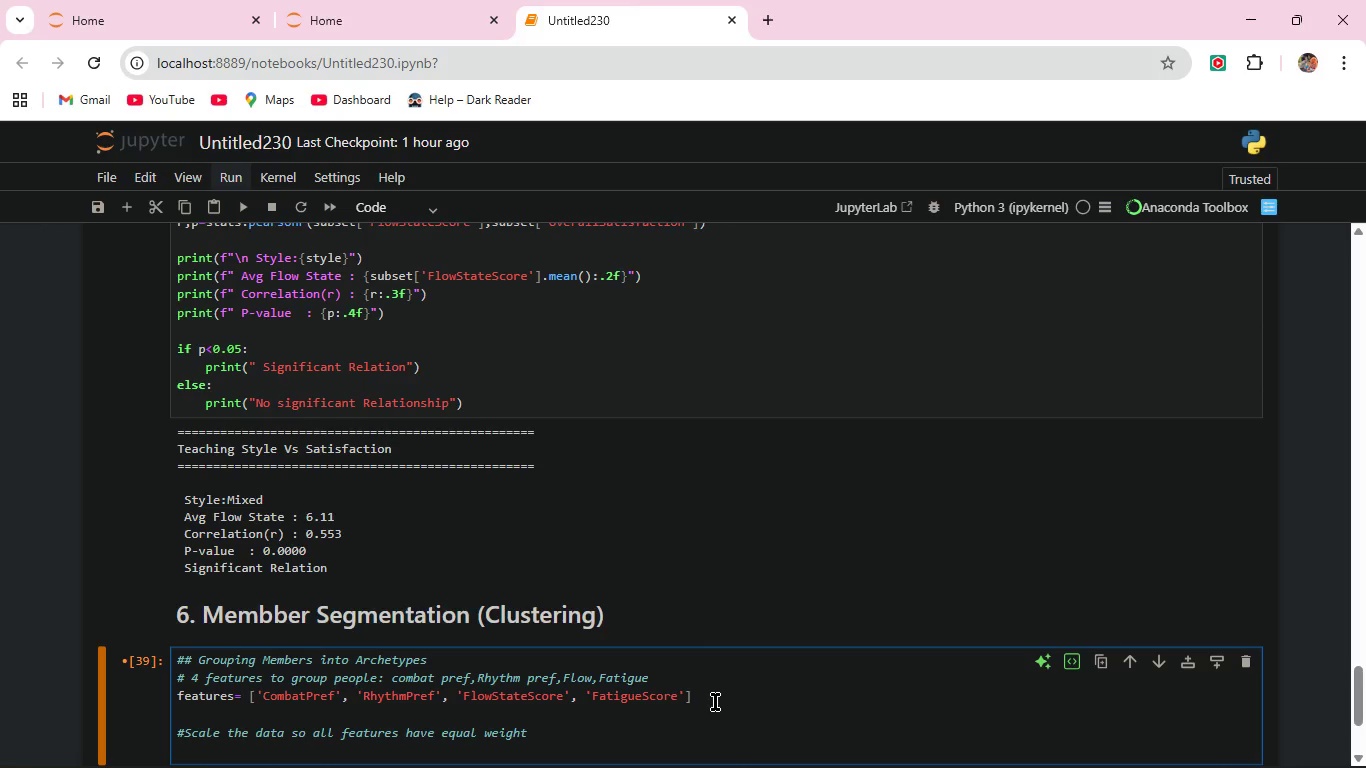 
type(scal)
 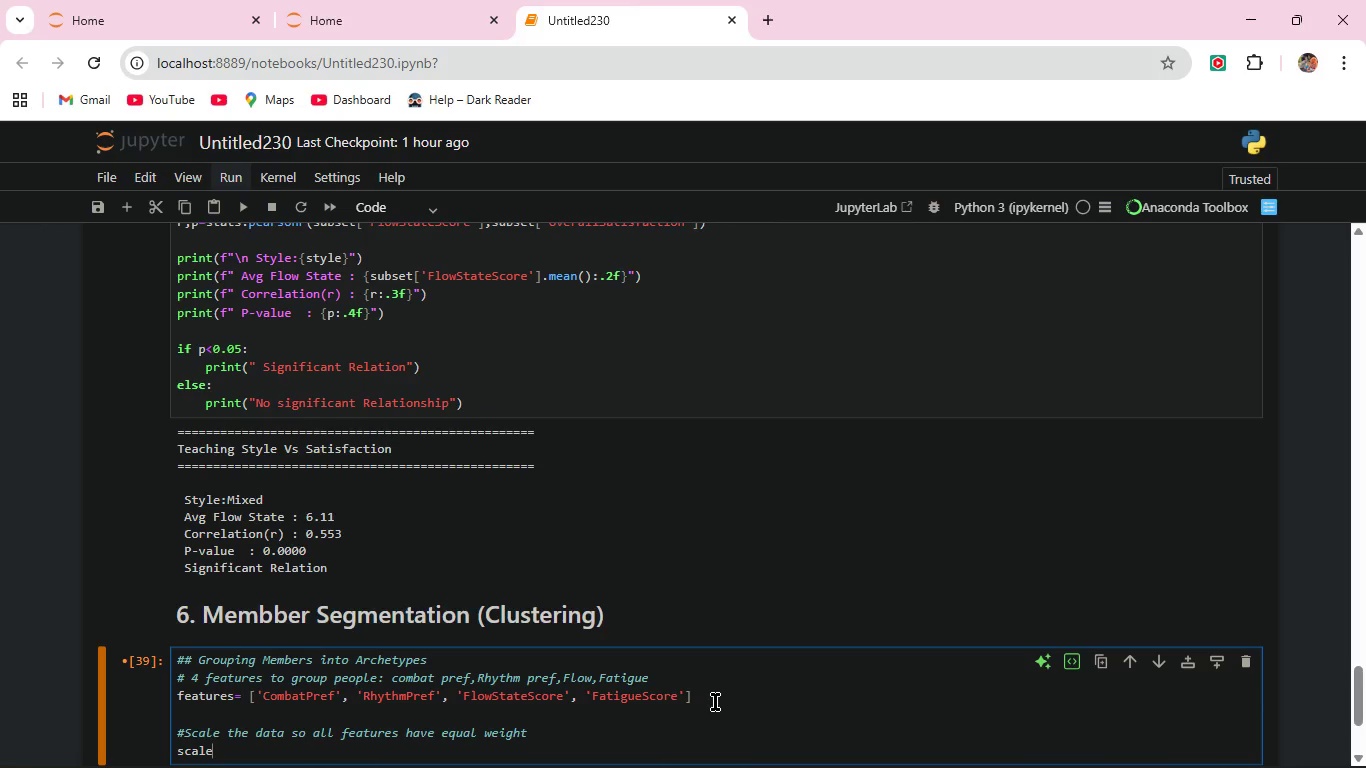 
hold_key(key=E, duration=0.31)
 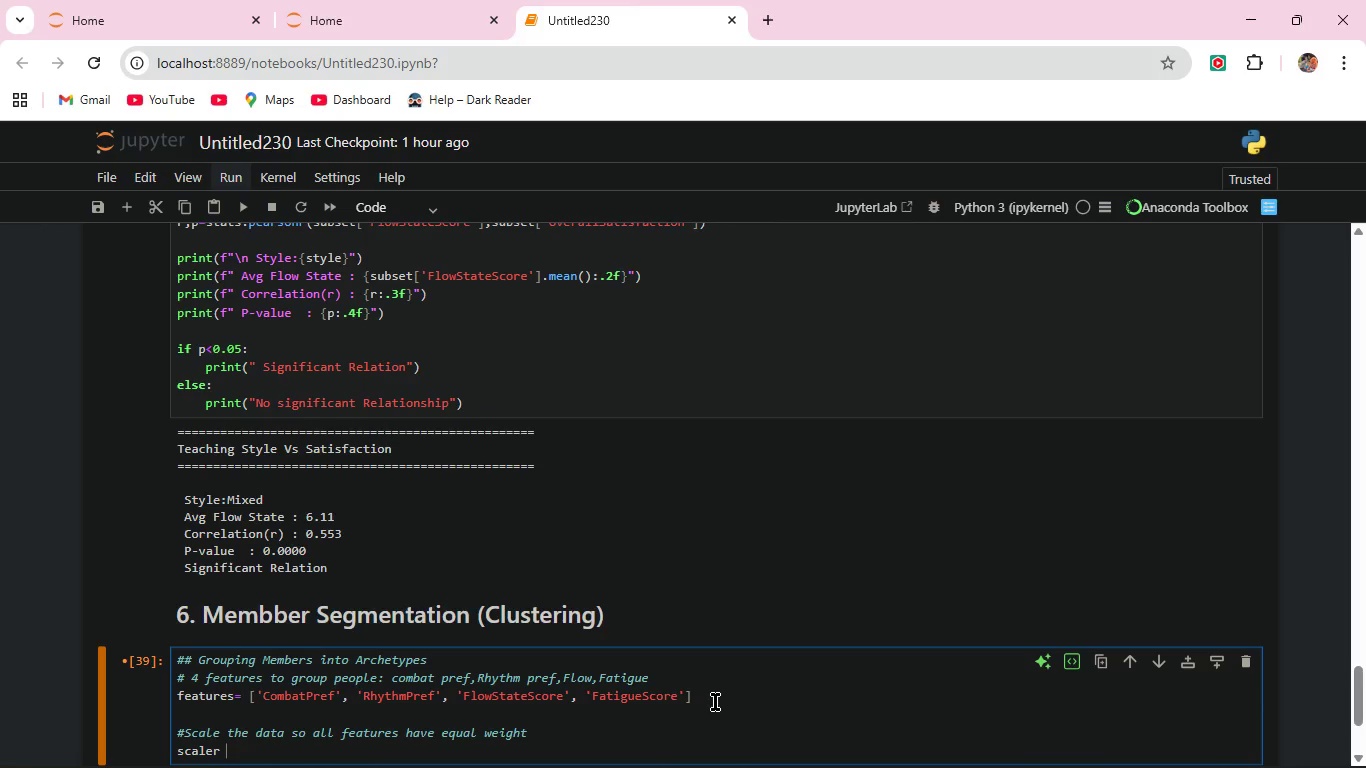 
type(r = StandardScalr())
 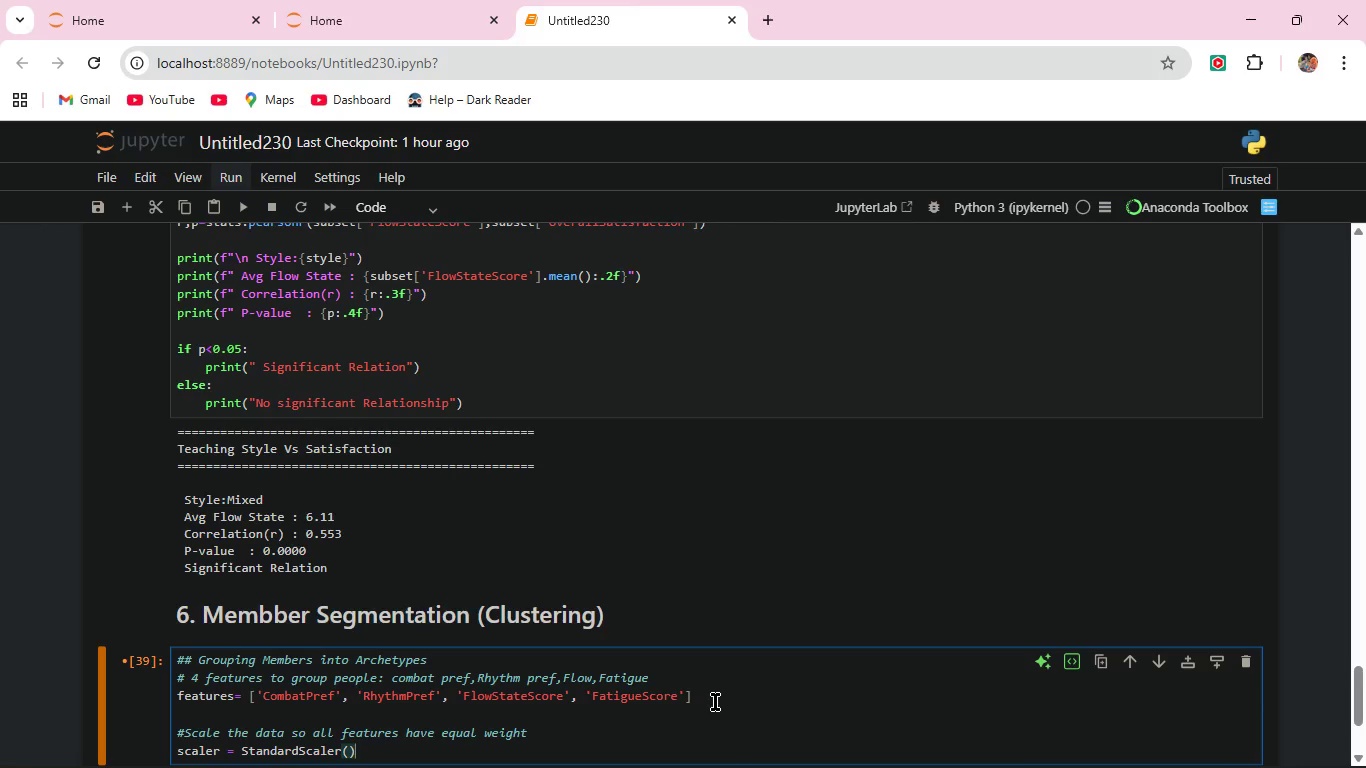 
 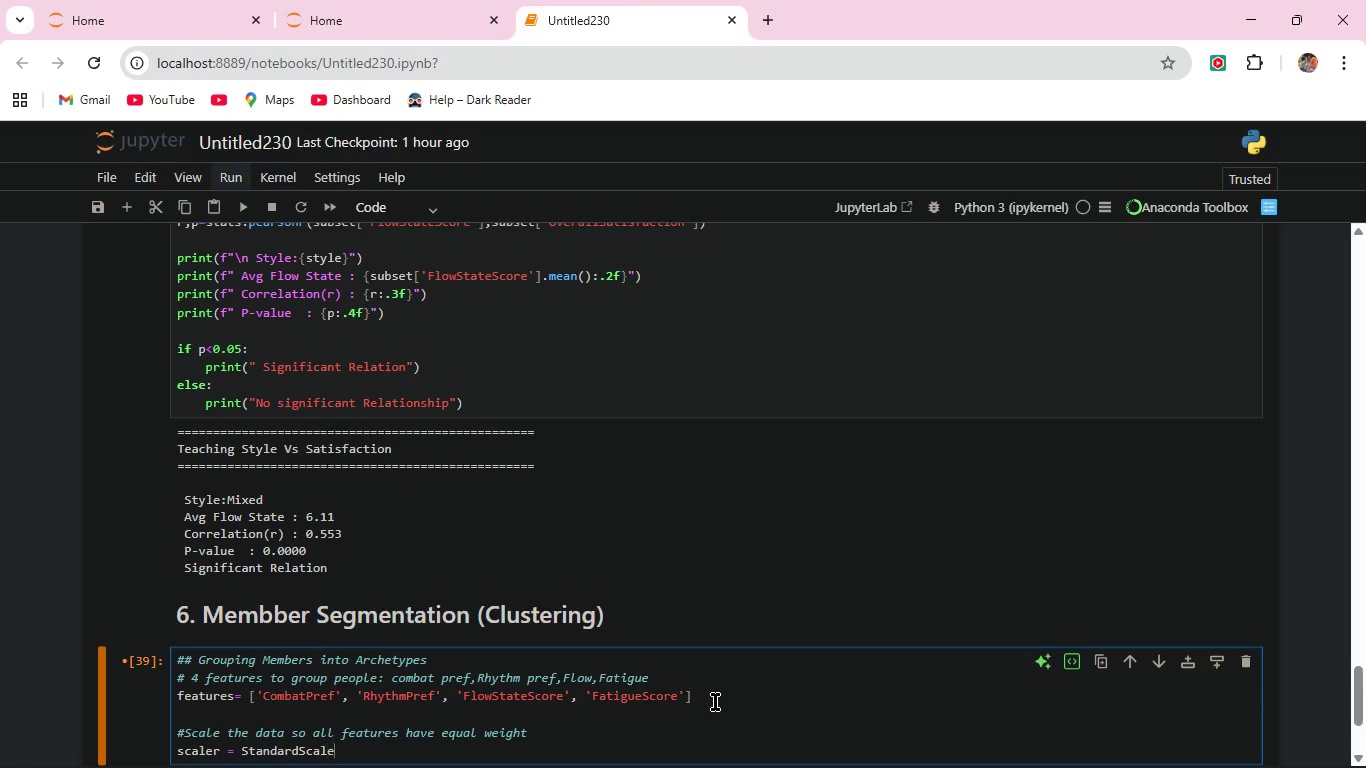 
hold_key(key=E, duration=0.31)
 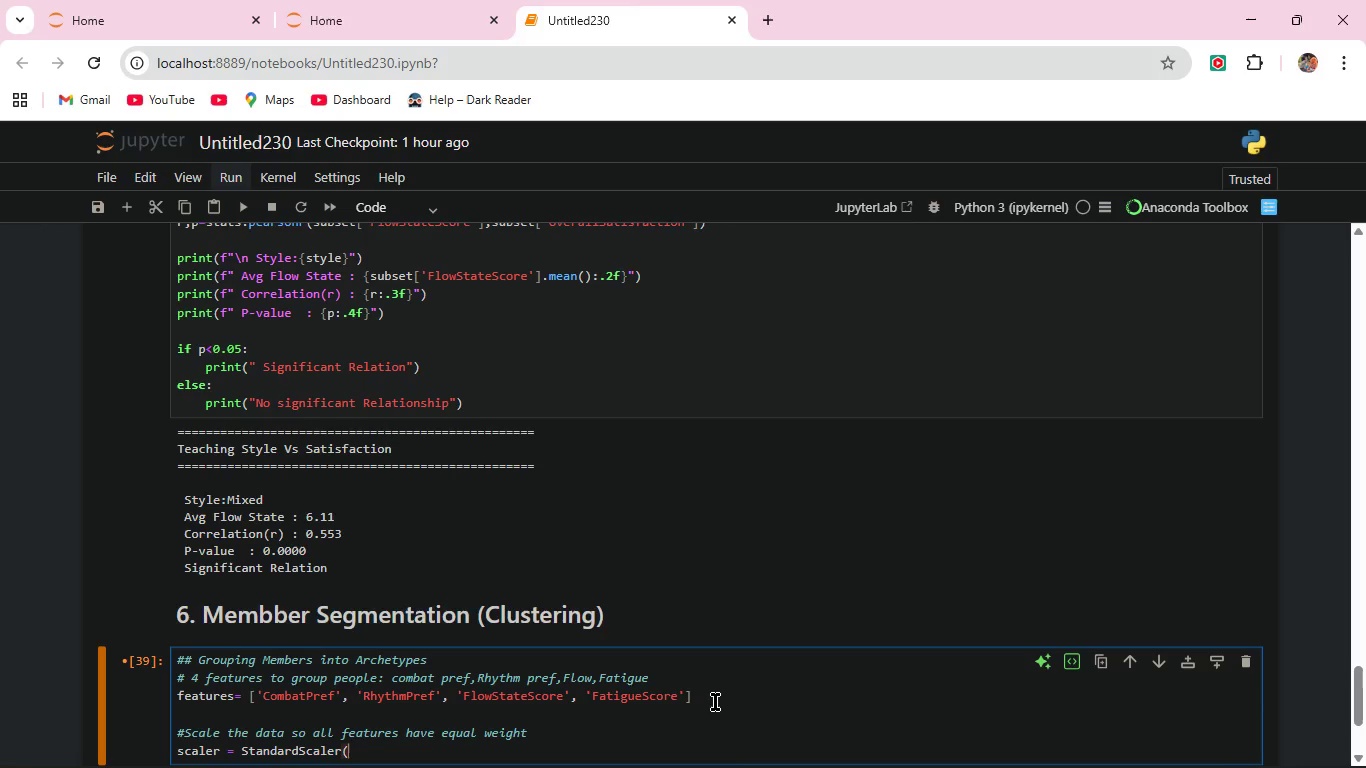 
wait(6.28)
 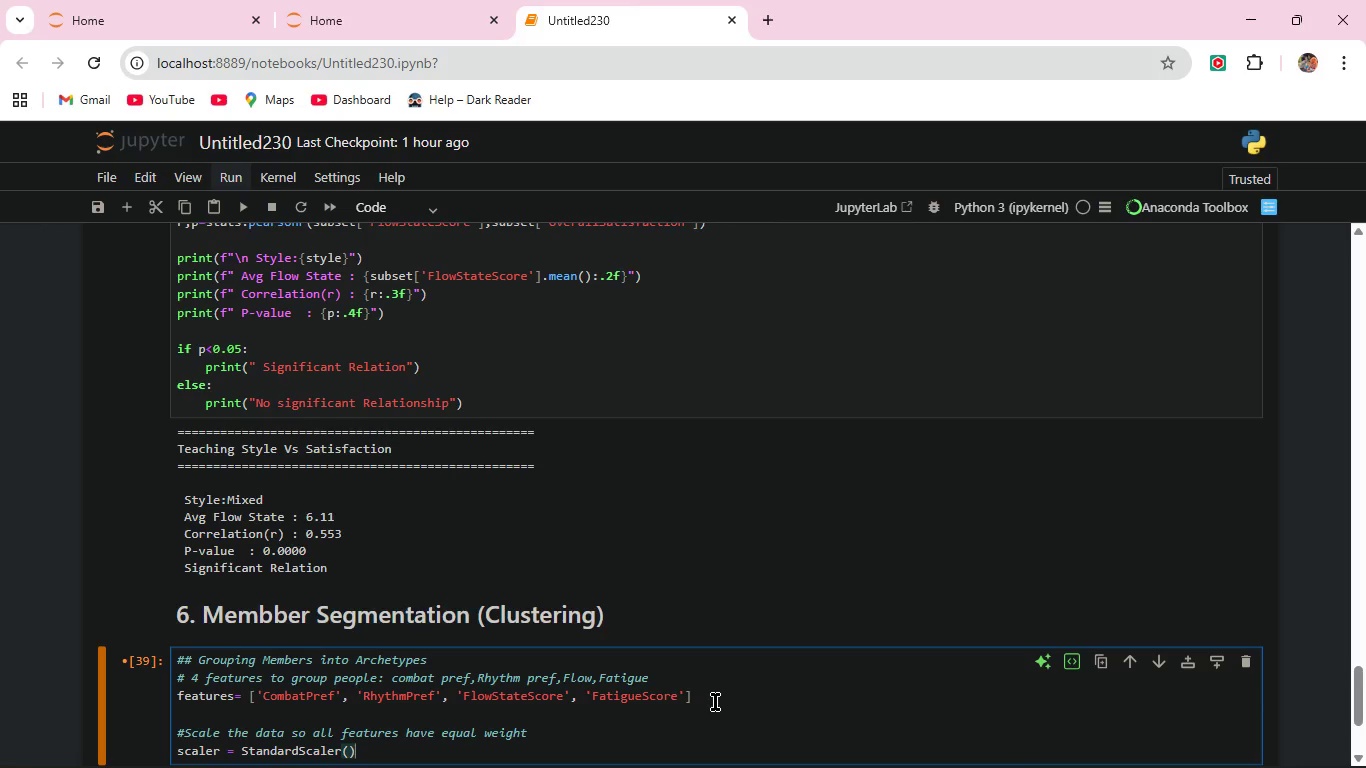 
left_click([245, 205])
 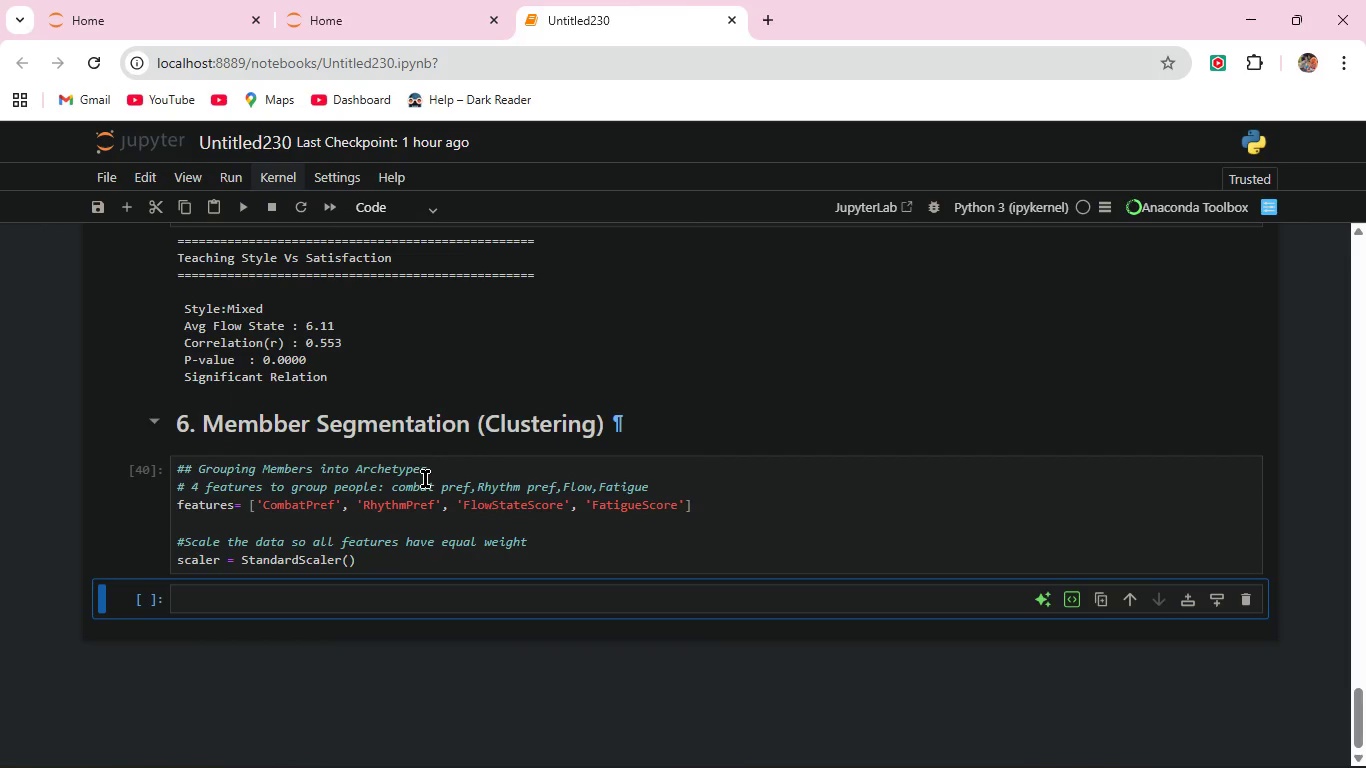 
scroll: coordinate [424, 479], scroll_direction: down, amount: 2.0
 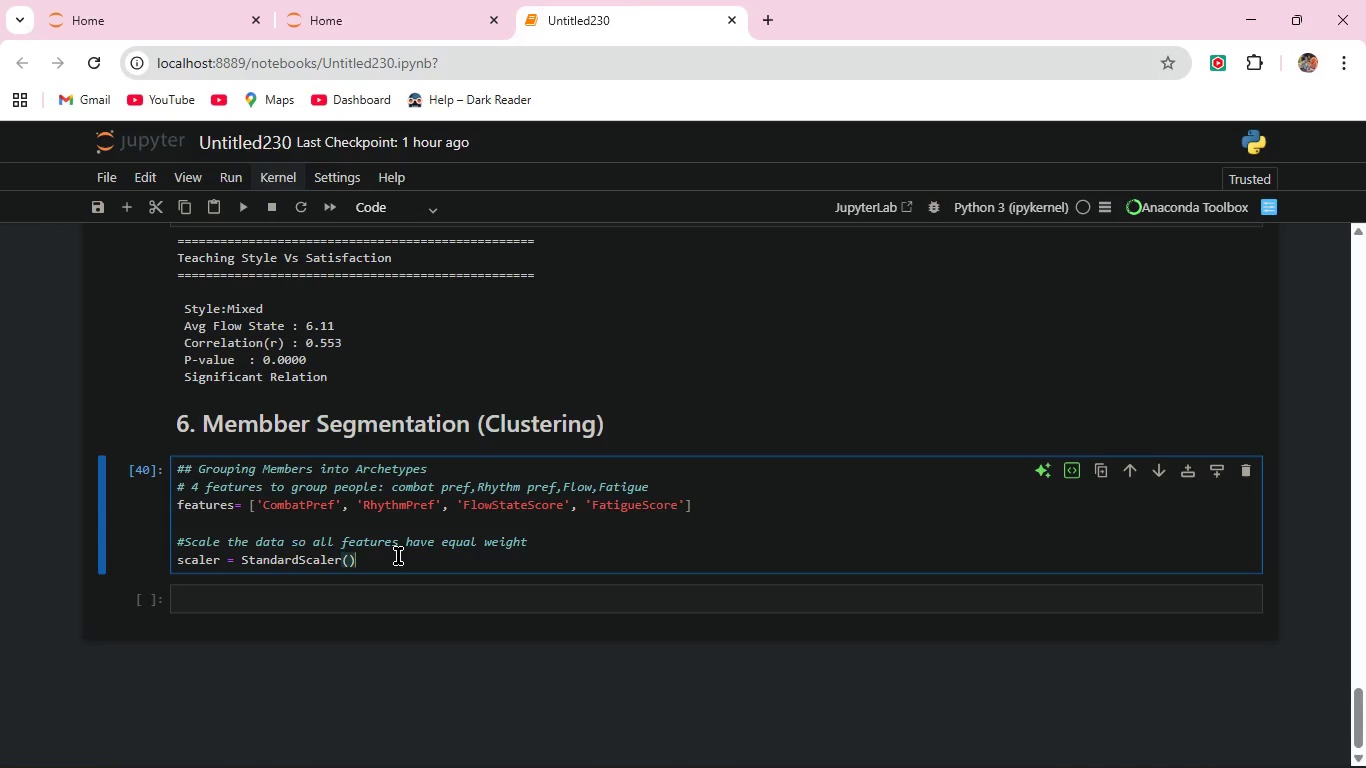 
wait(5.29)
 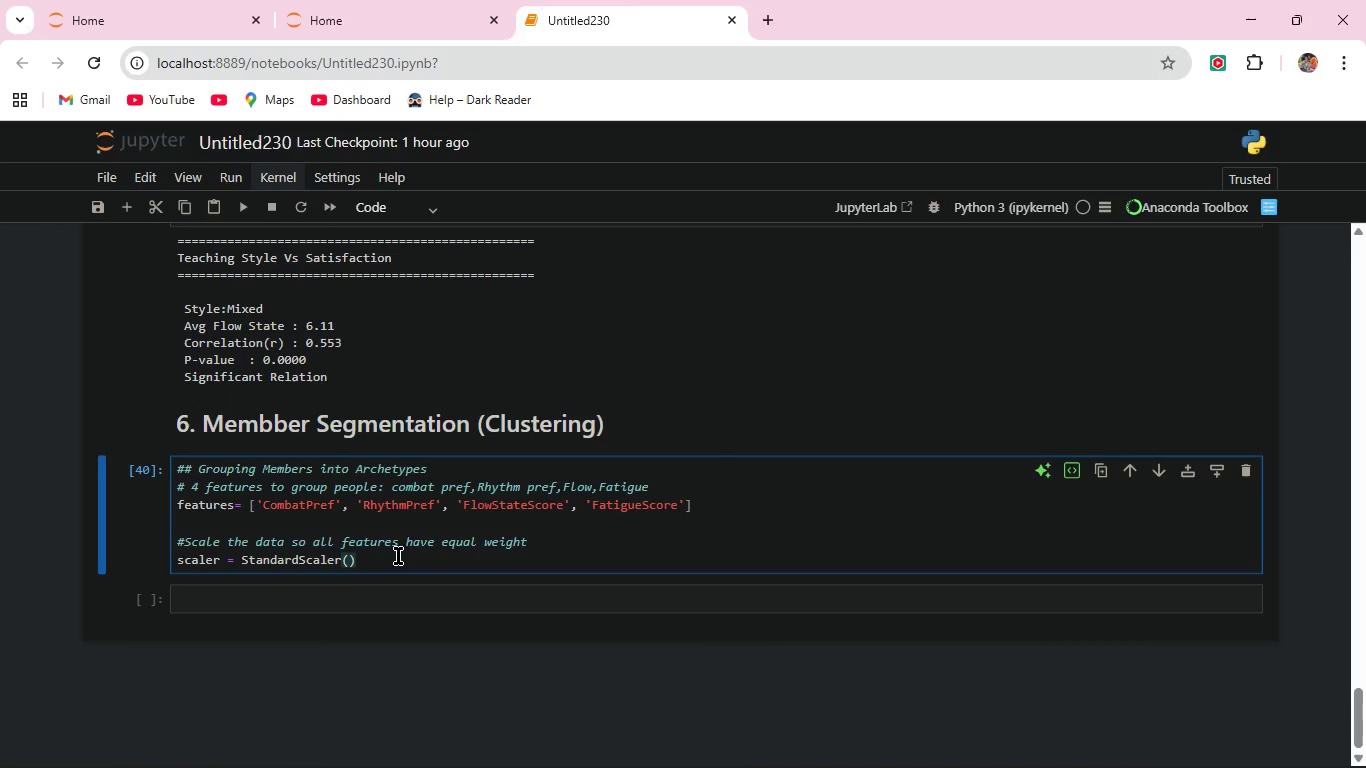 
key(Enter)
 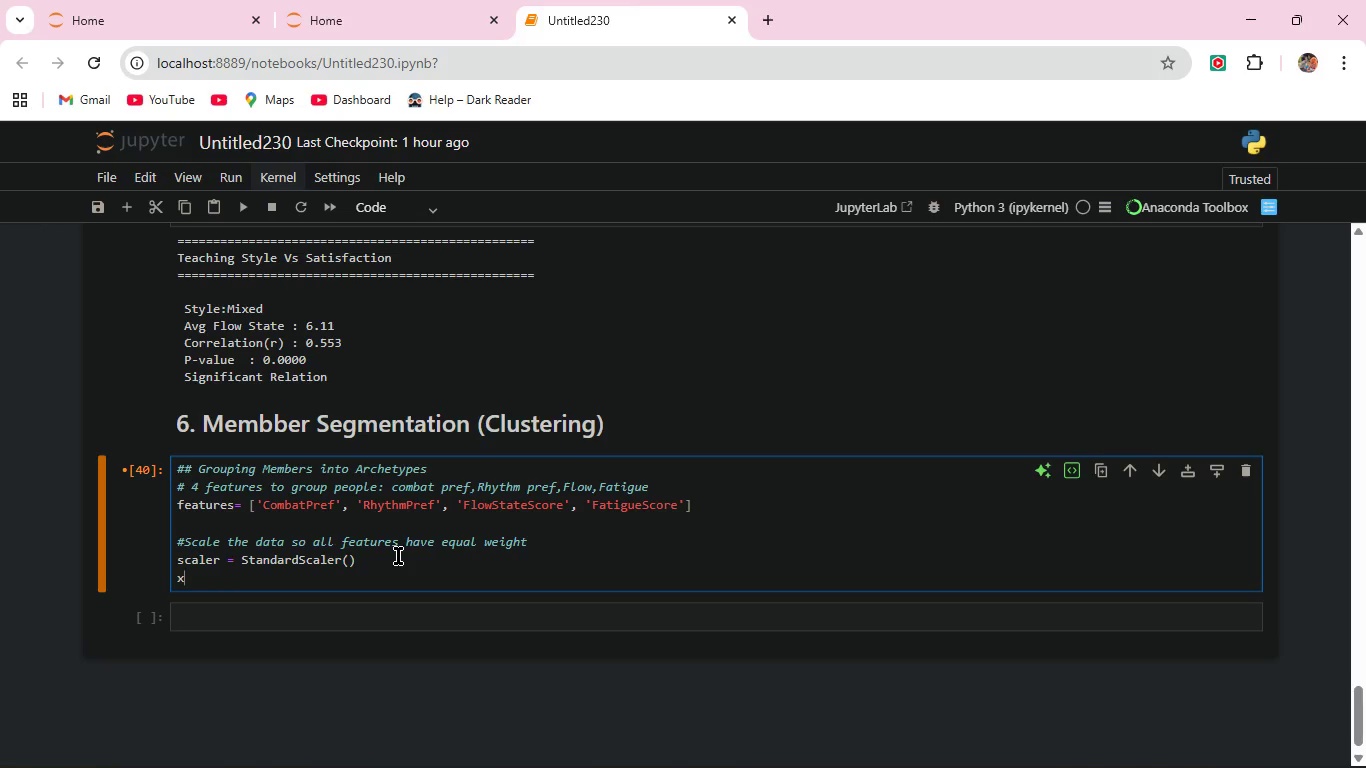 
type(x_scaled = scalr.fit_transform(df[featu)
 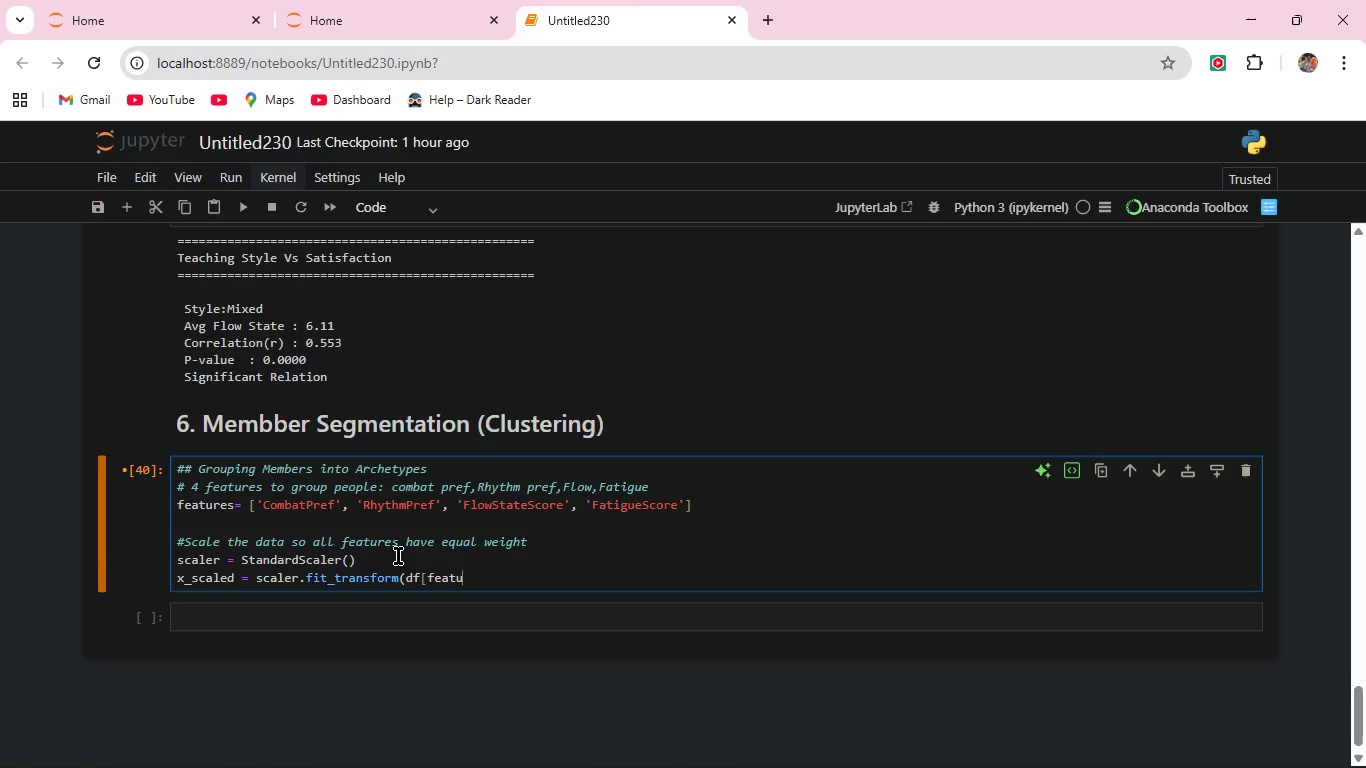 
type(res]))
 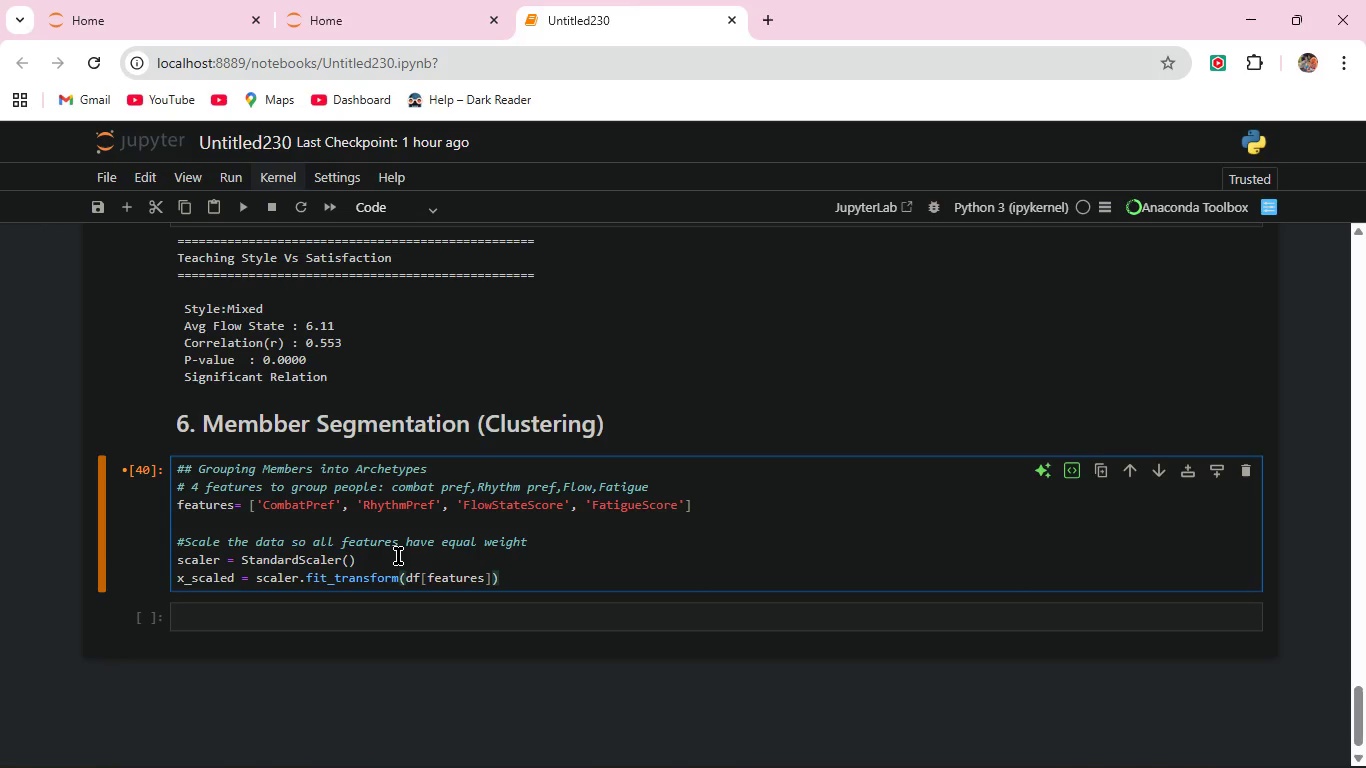 
left_click([244, 203])
 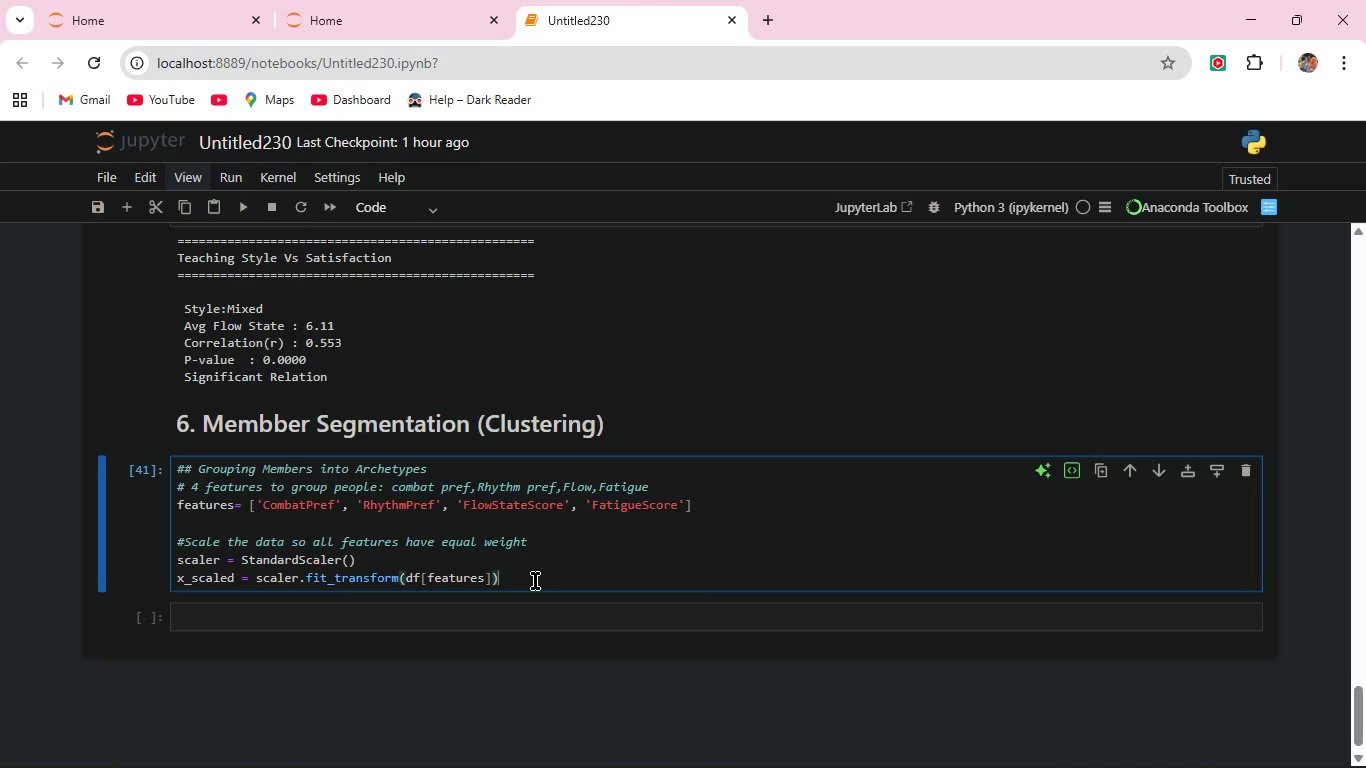 
wait(5.8)
 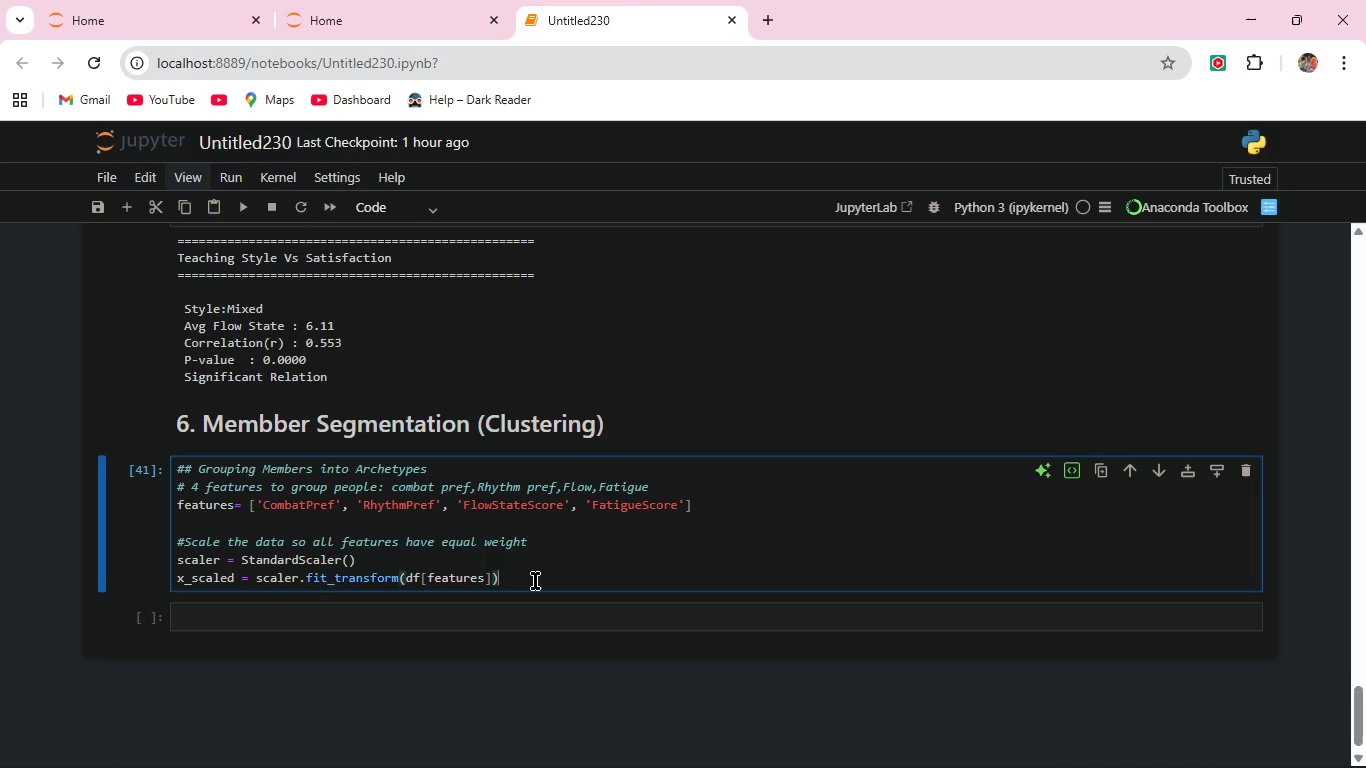 
key(Enter)
 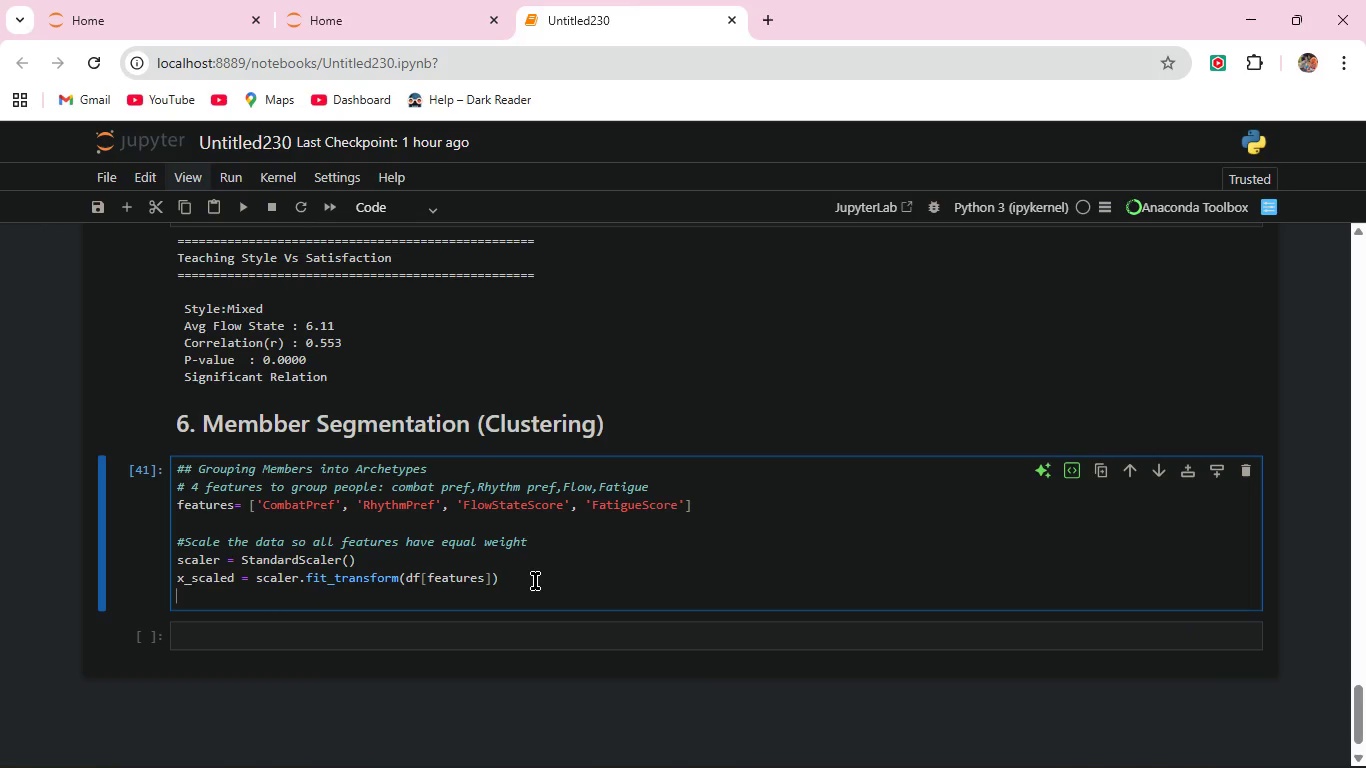 
key(Enter)
 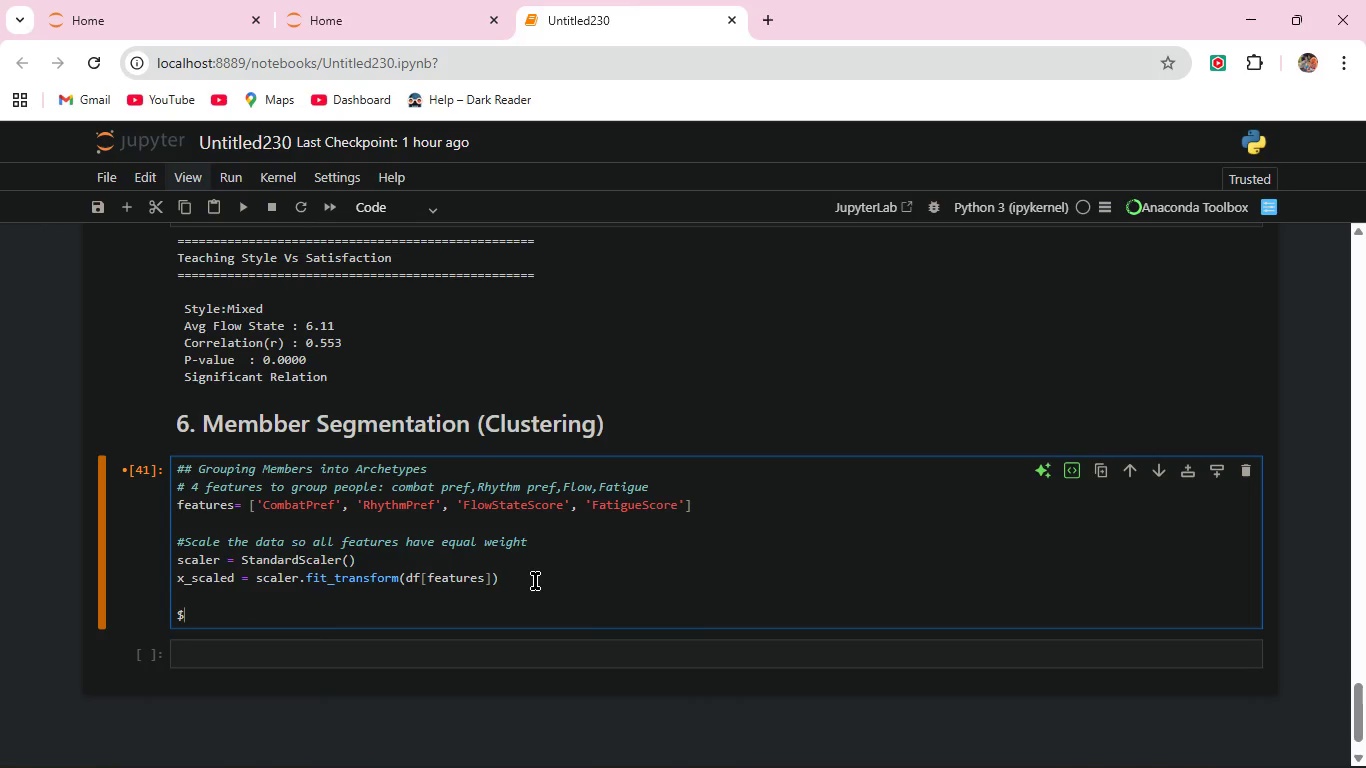 
type($)
key(Backspace)
type(#use K-Means to find 4 Groups )
 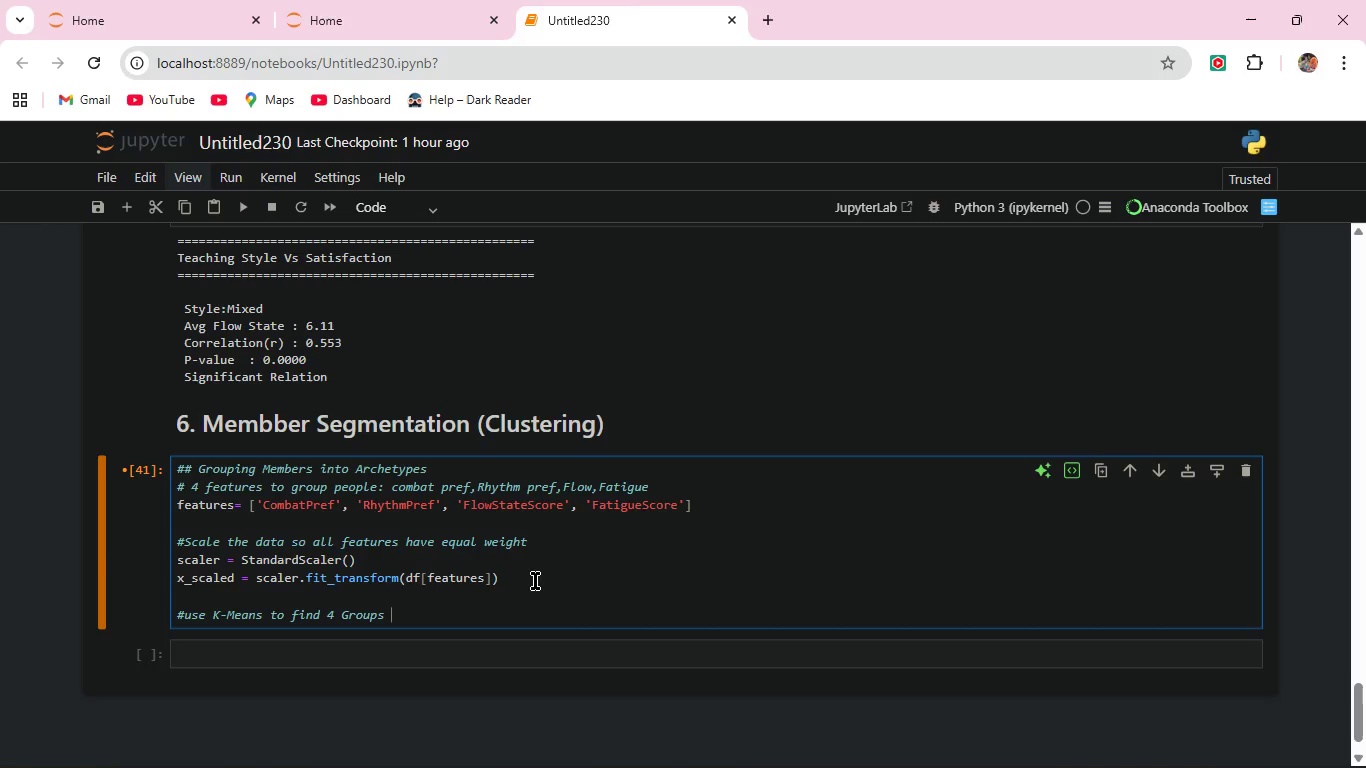 
key(Enter)
 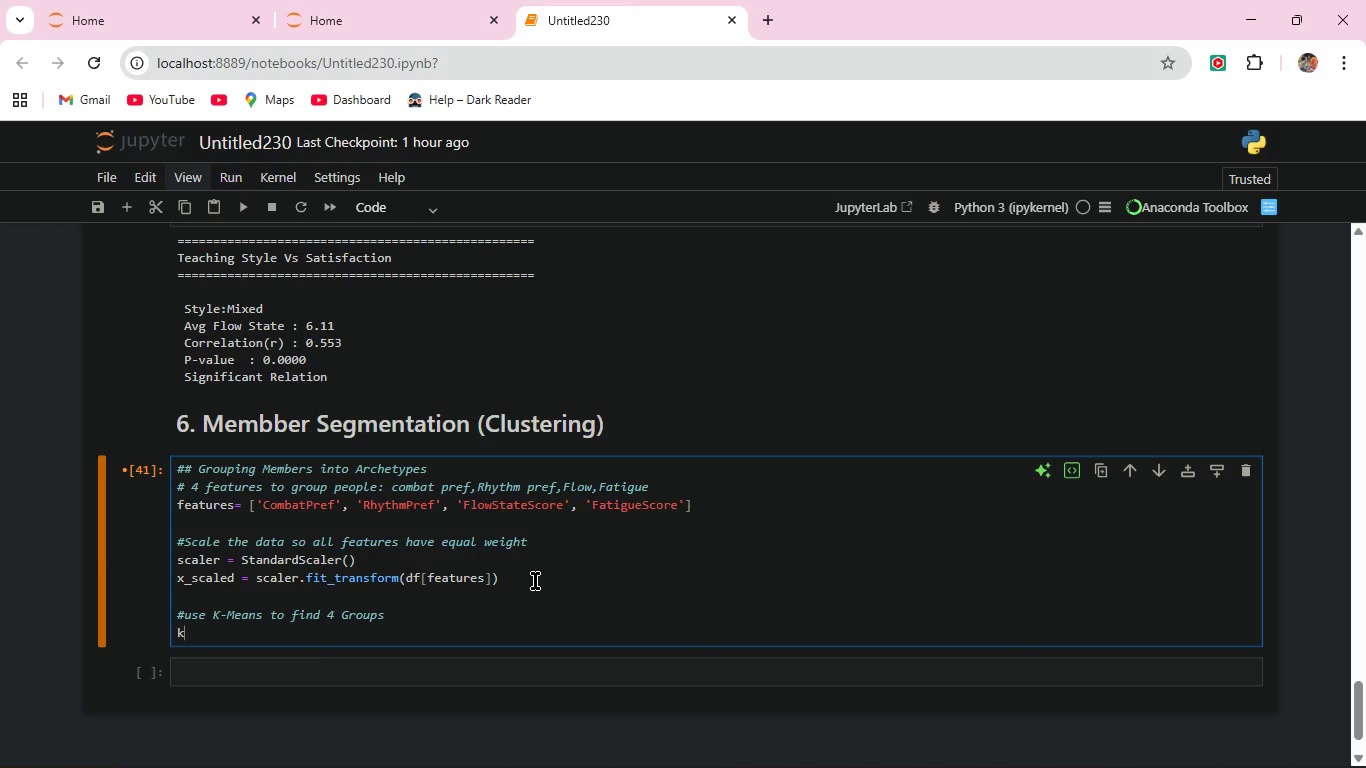 
type(kmeans=KMean(n_clusters=4, random_state=42,n)
 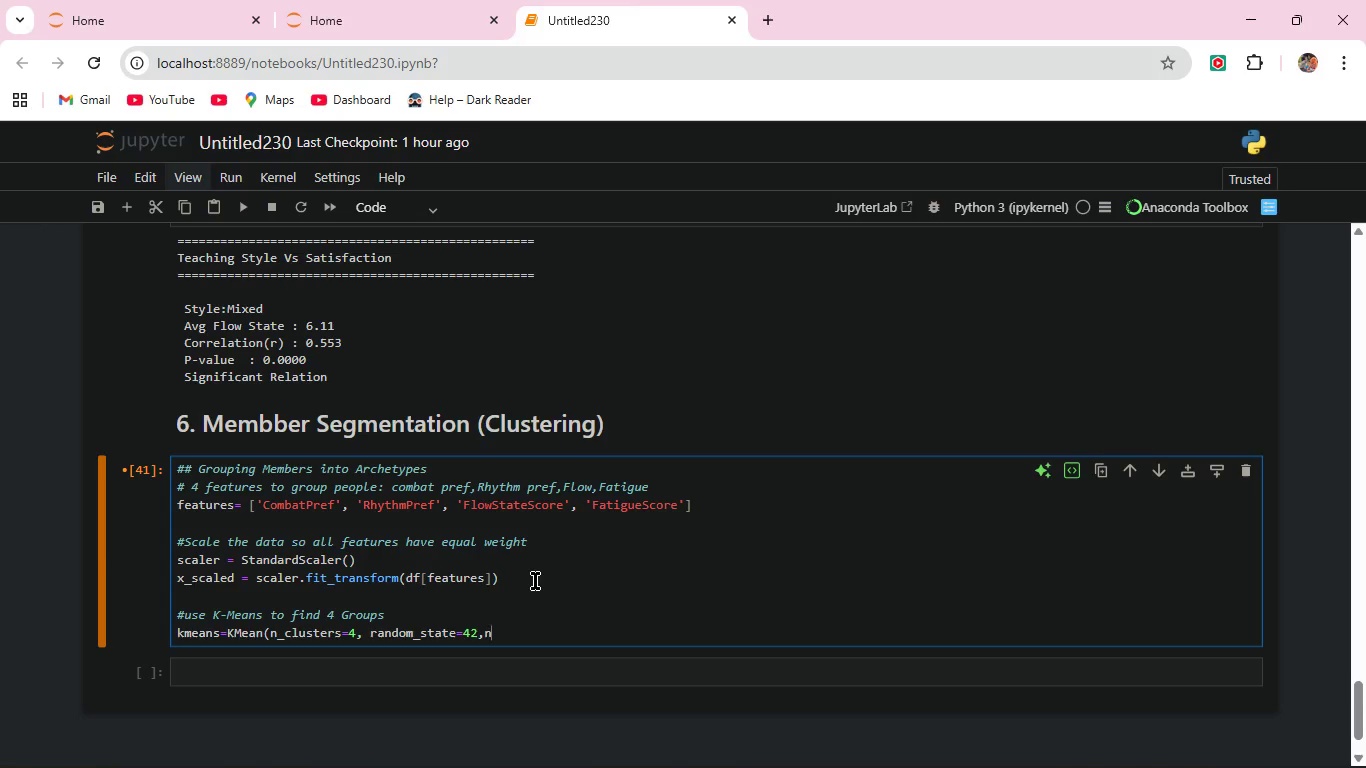 
type(_init=10))
 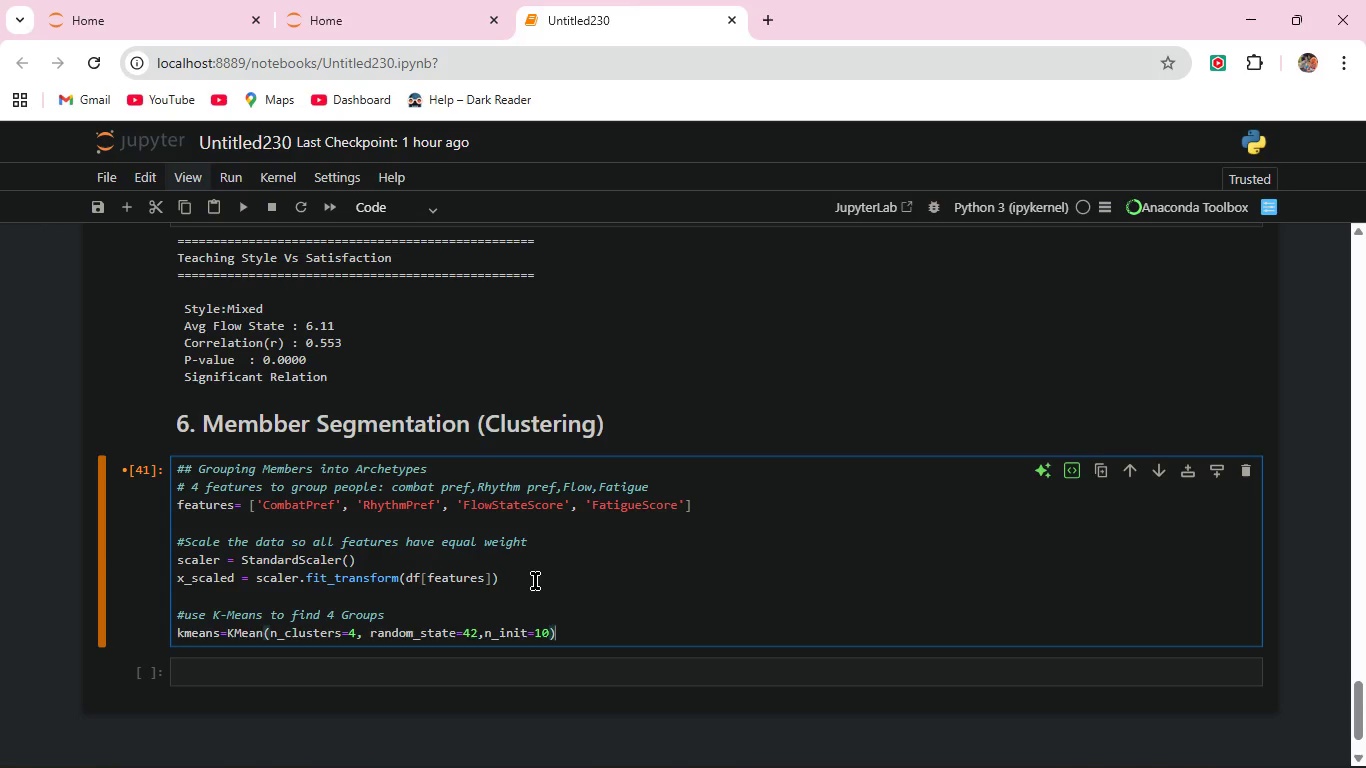 
key(Enter)
 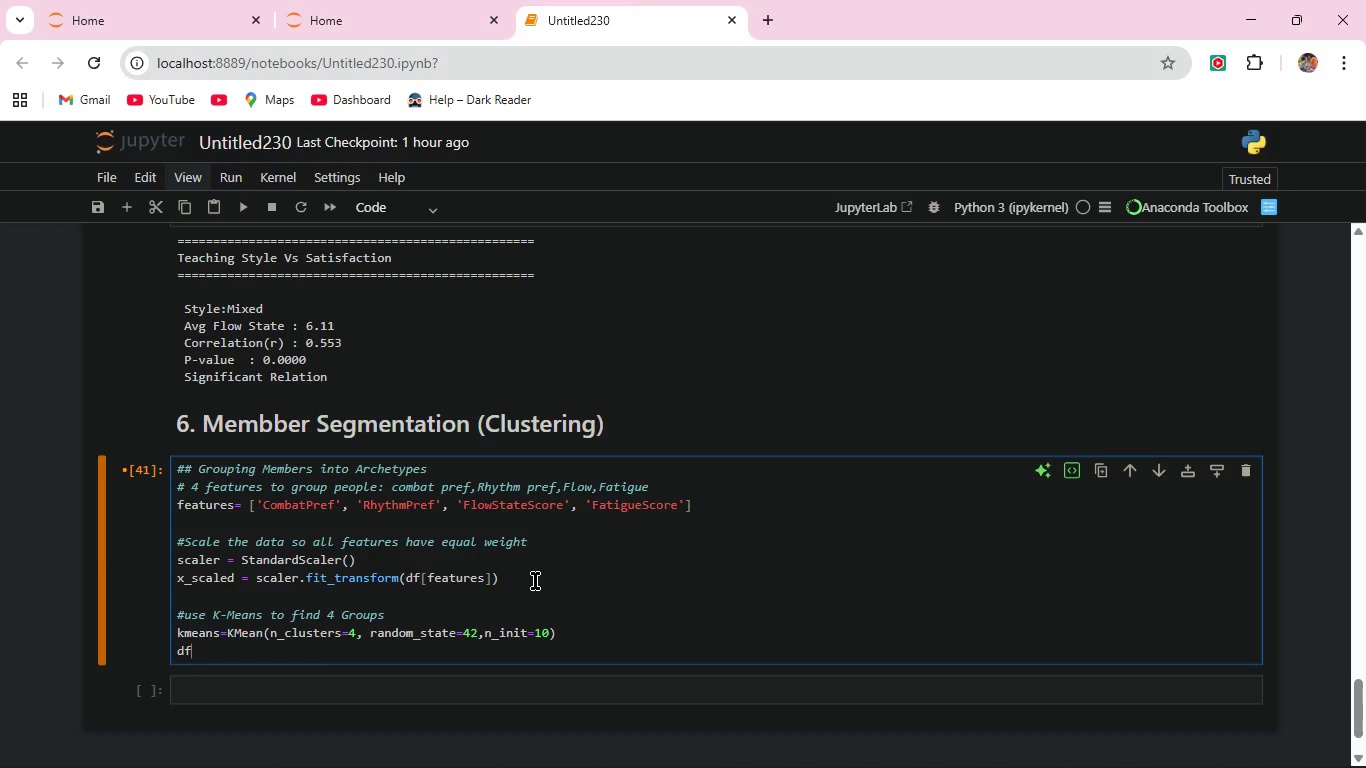 
type(df['ClusterID'] =kmeans.fit_predict(x_scaled))
 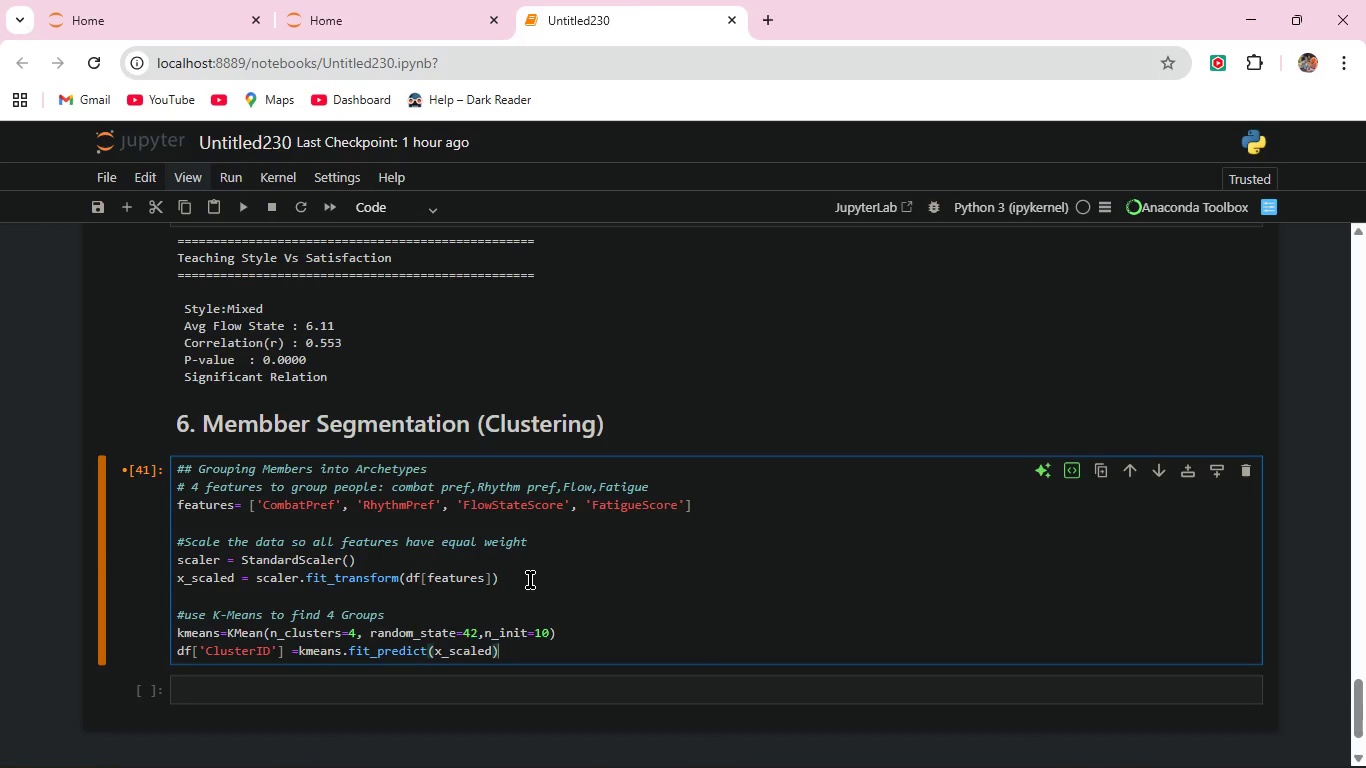 
scroll: coordinate [584, 628], scroll_direction: down, amount: 2.0
 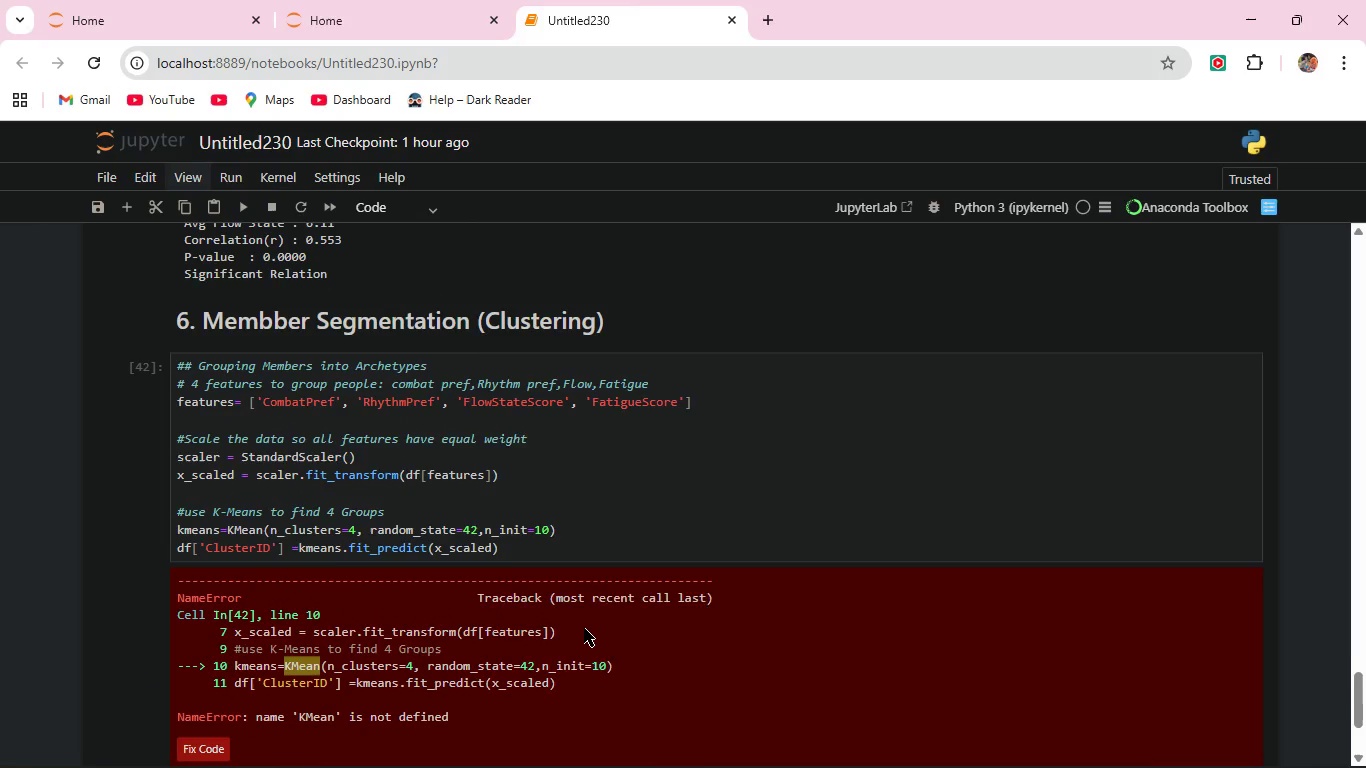 
scroll: coordinate [584, 628], scroll_direction: up, amount: 1.0
 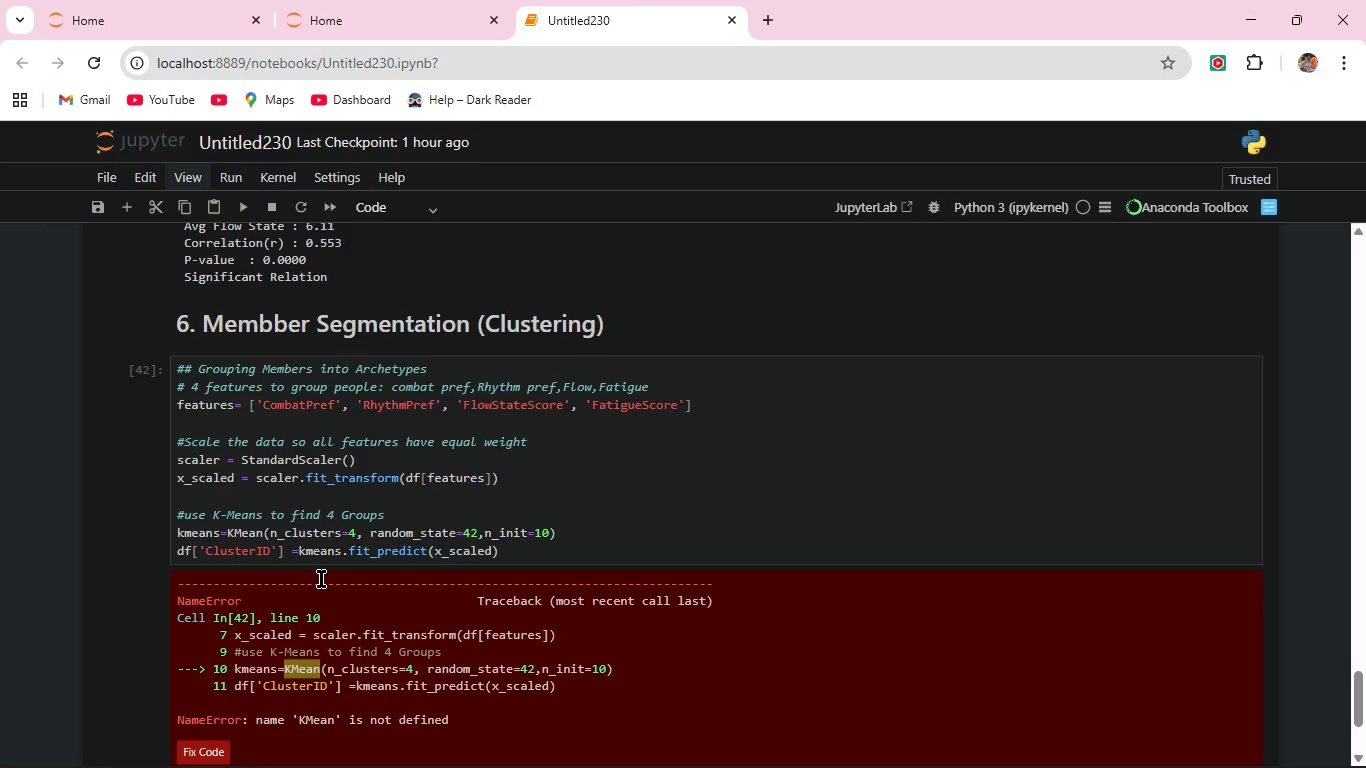 
wait(13.85)
 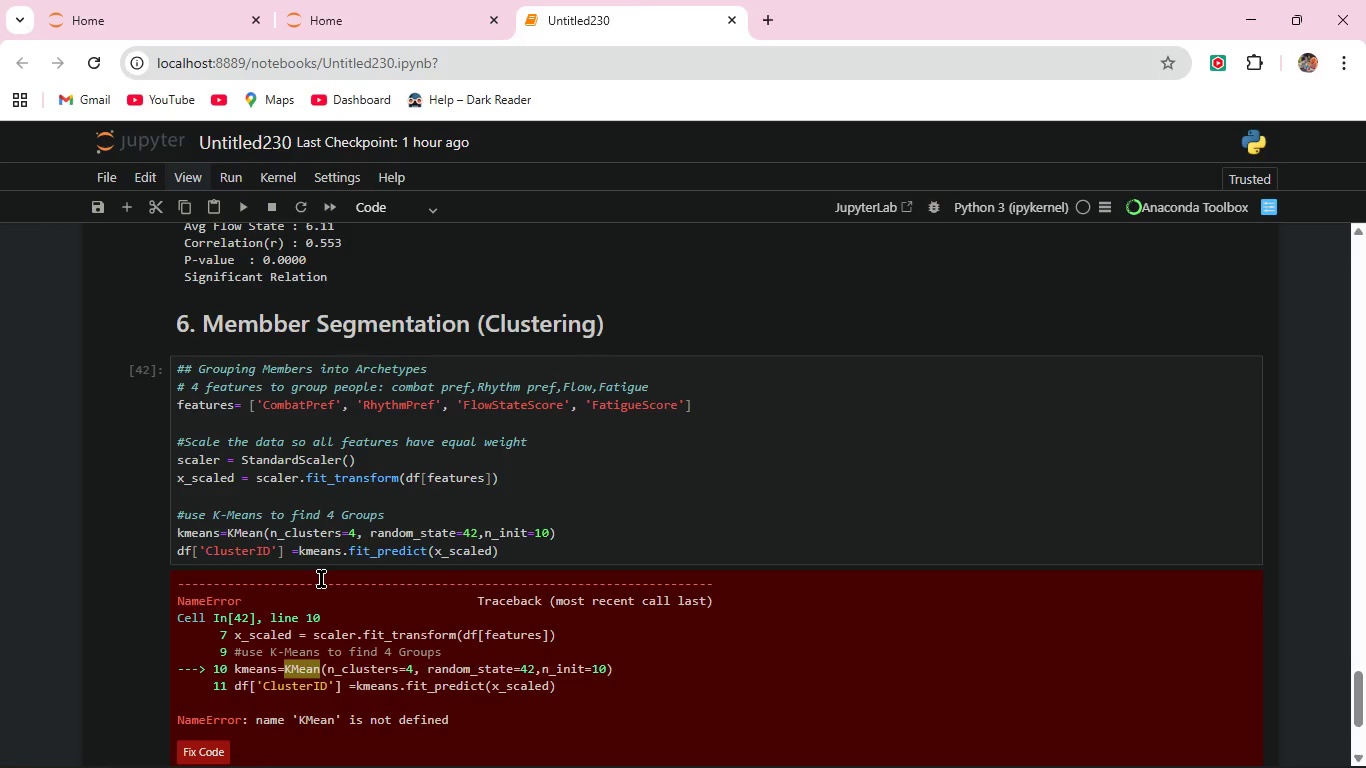 
key(S)
 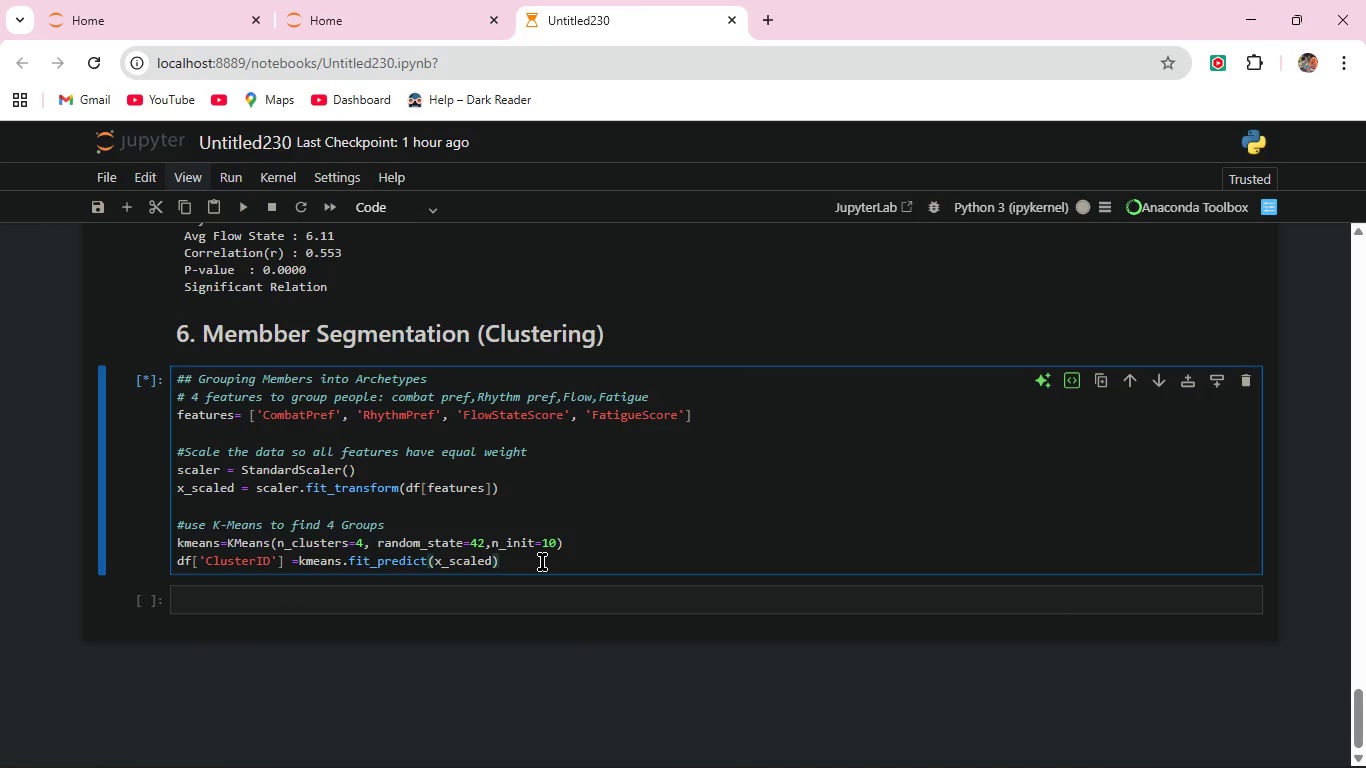 
wait(9.61)
 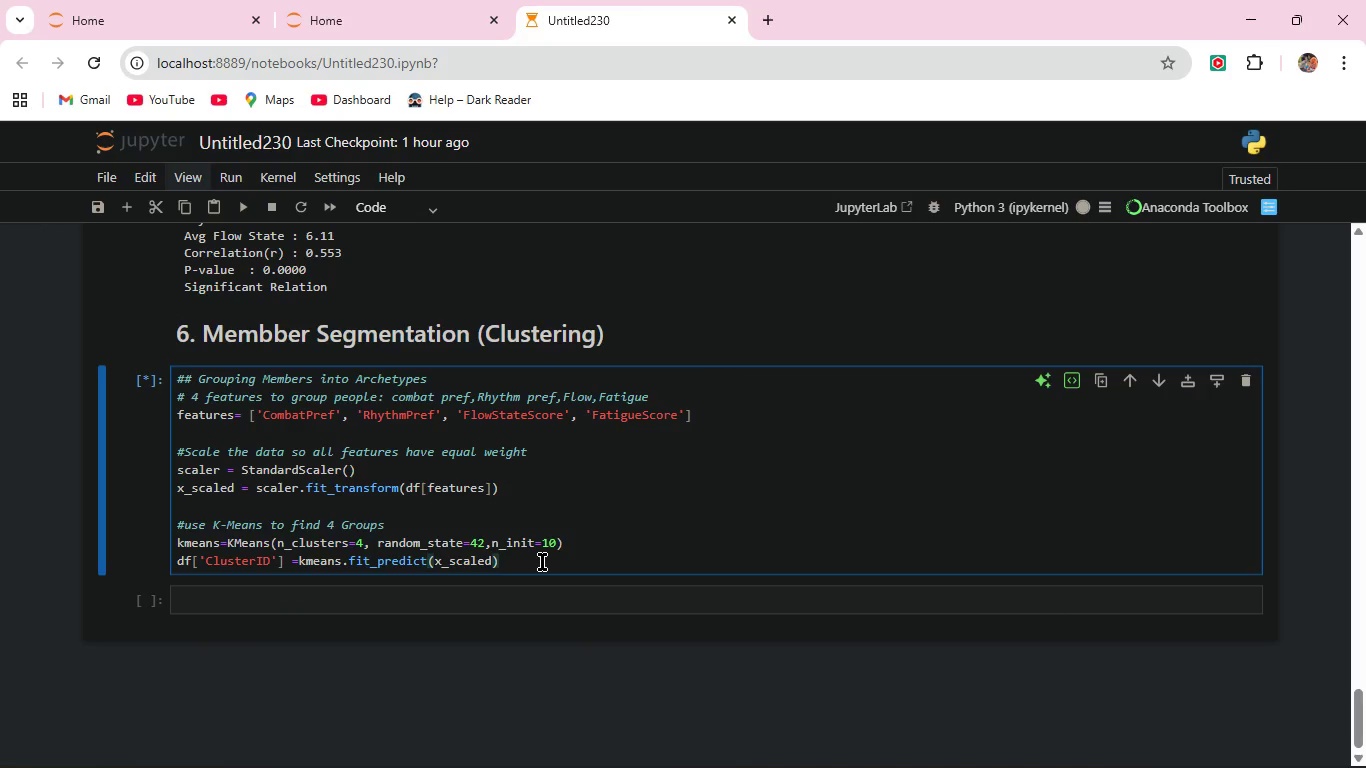 
key(Enter)
 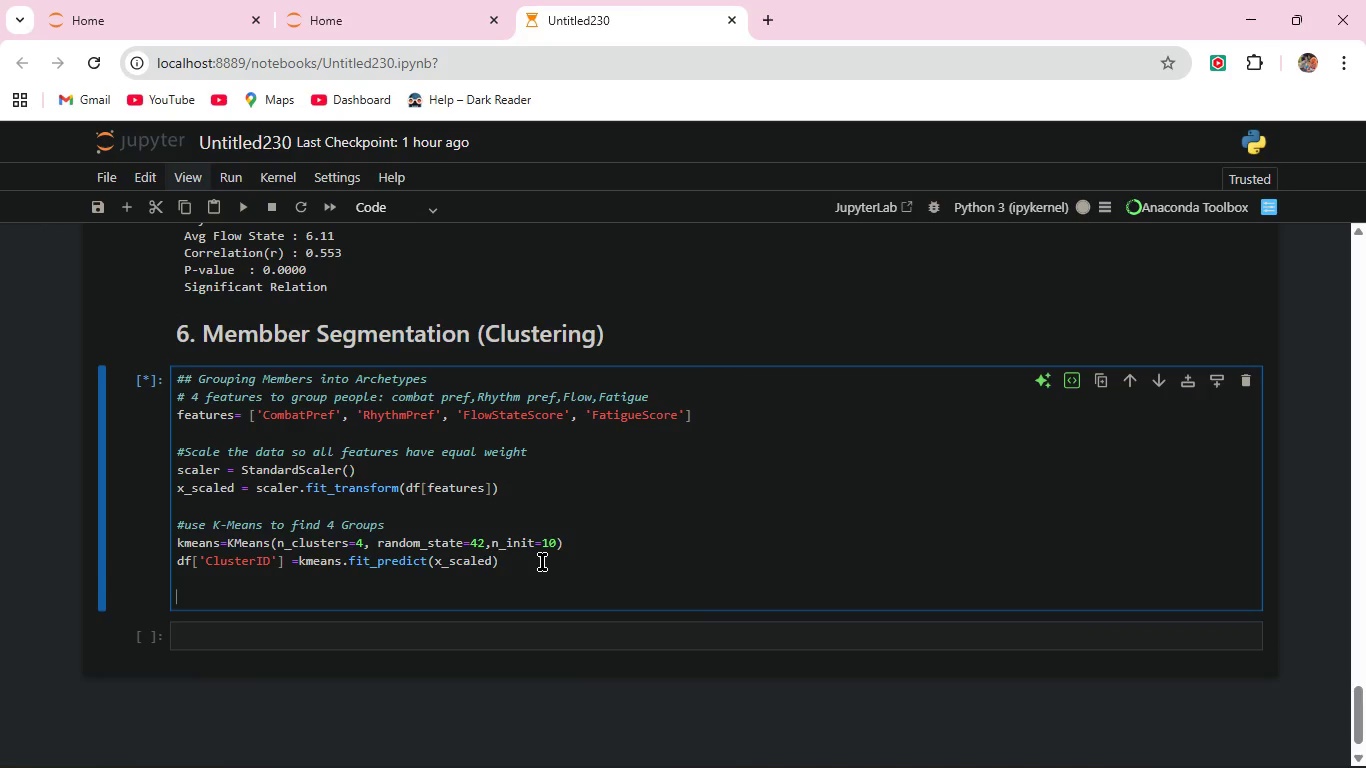 
key(Enter)
 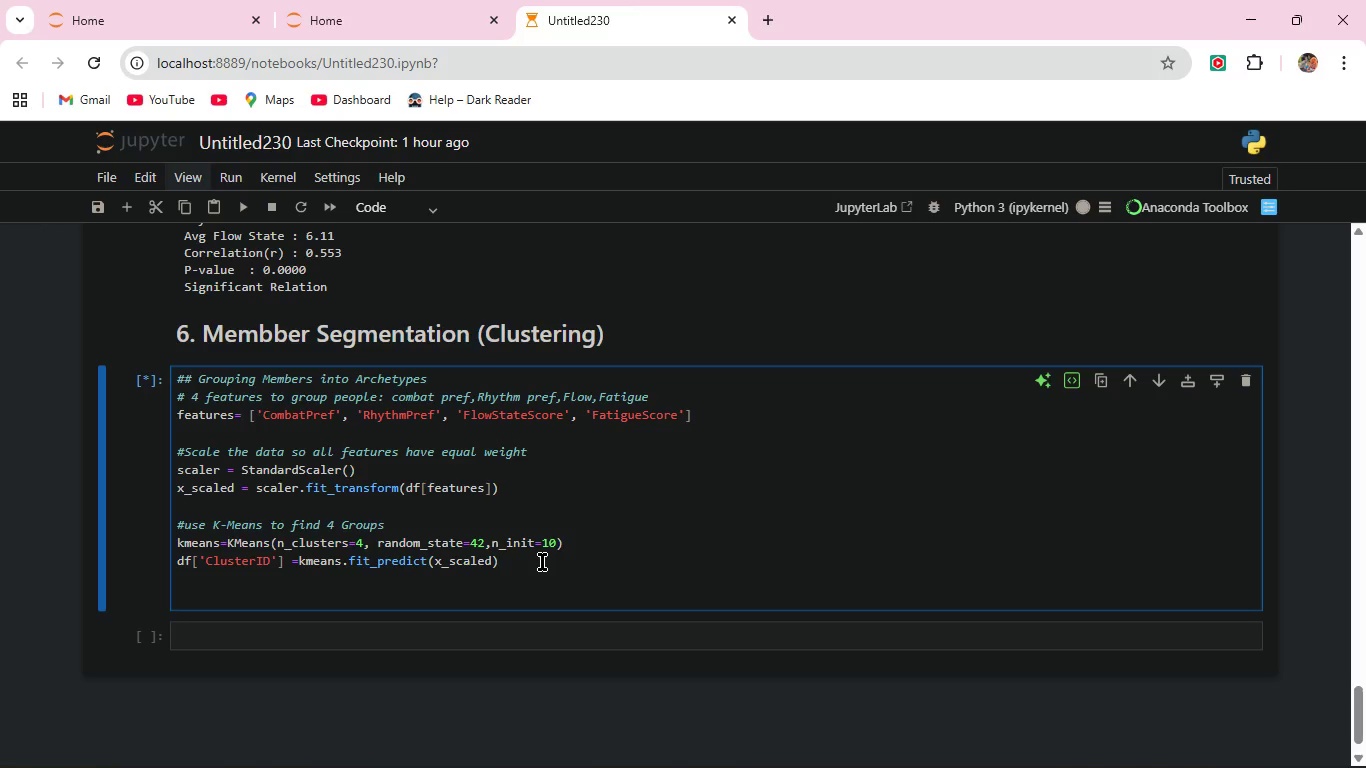 
type(#Name the clusters based on thier )
 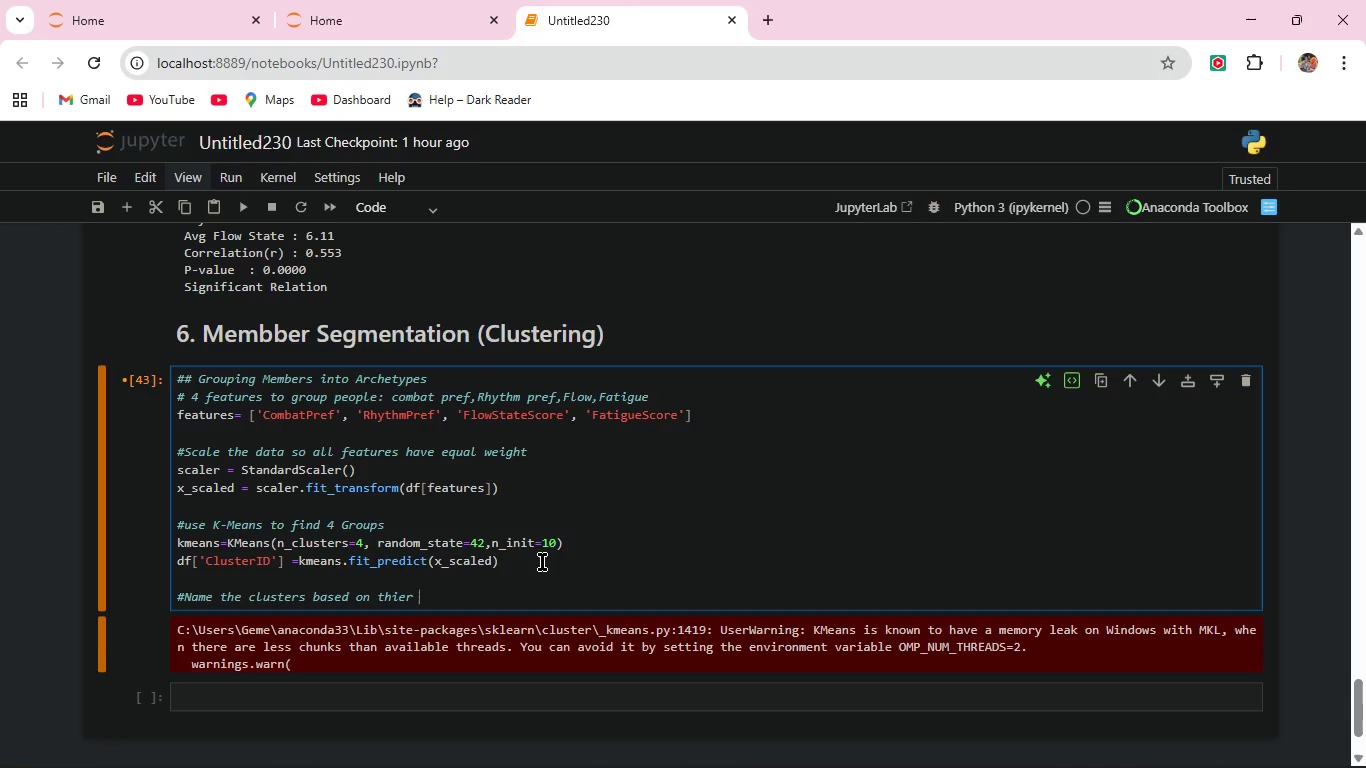 
wait(146.41)
 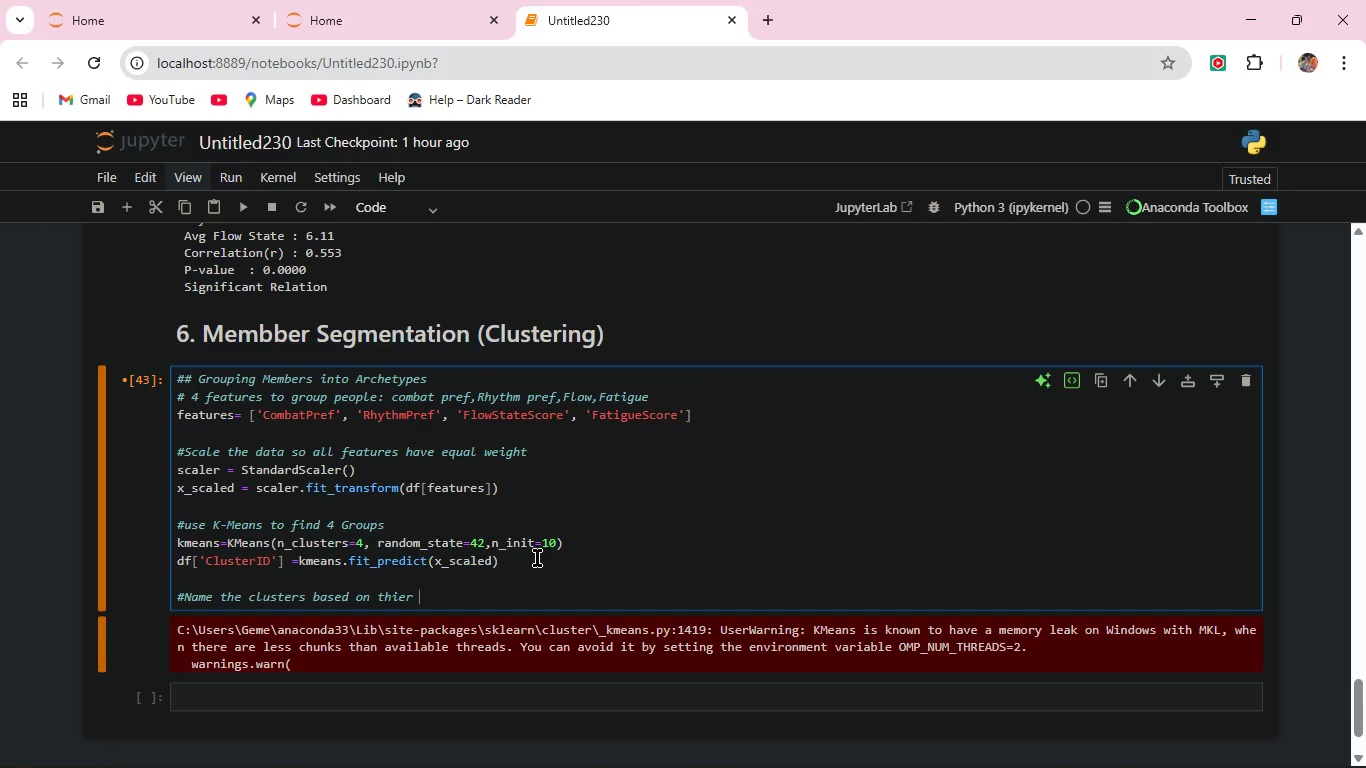 
type(characte)
 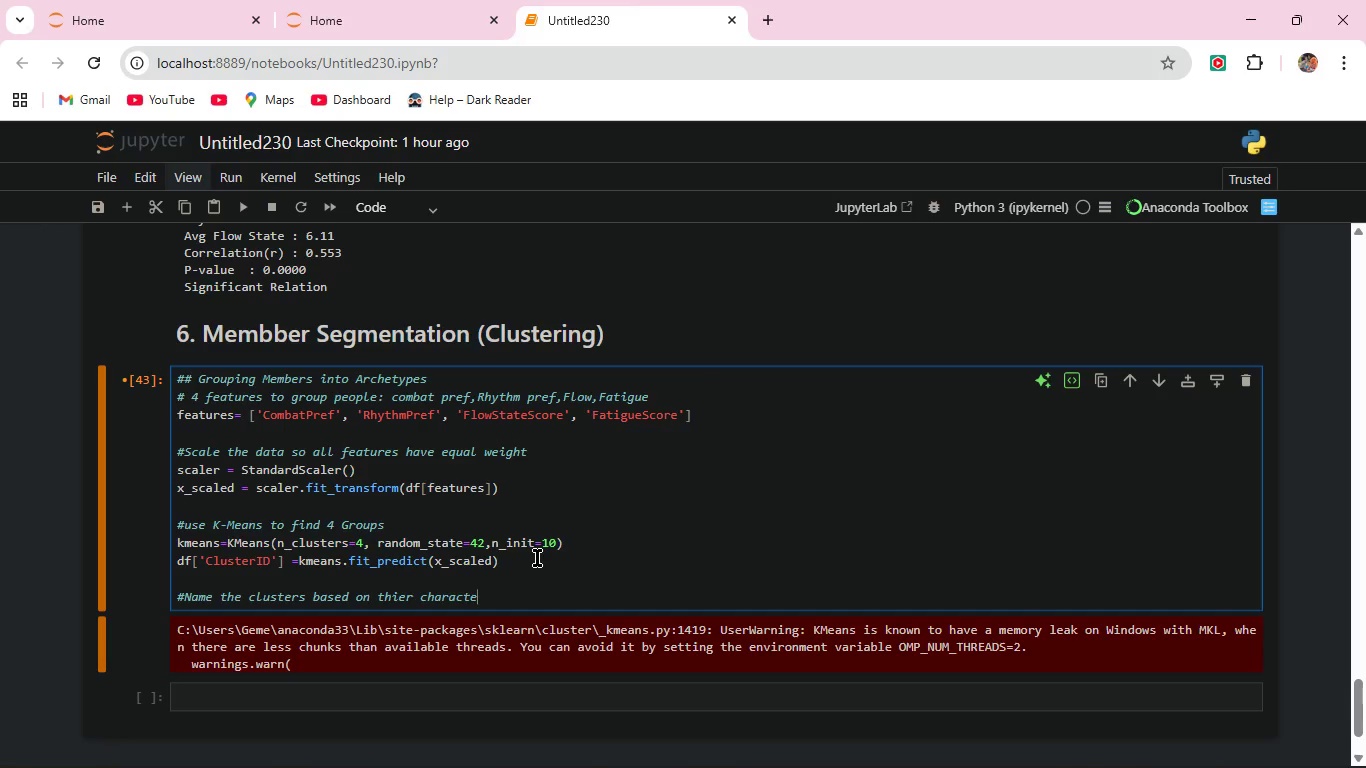 
type(ristics )
 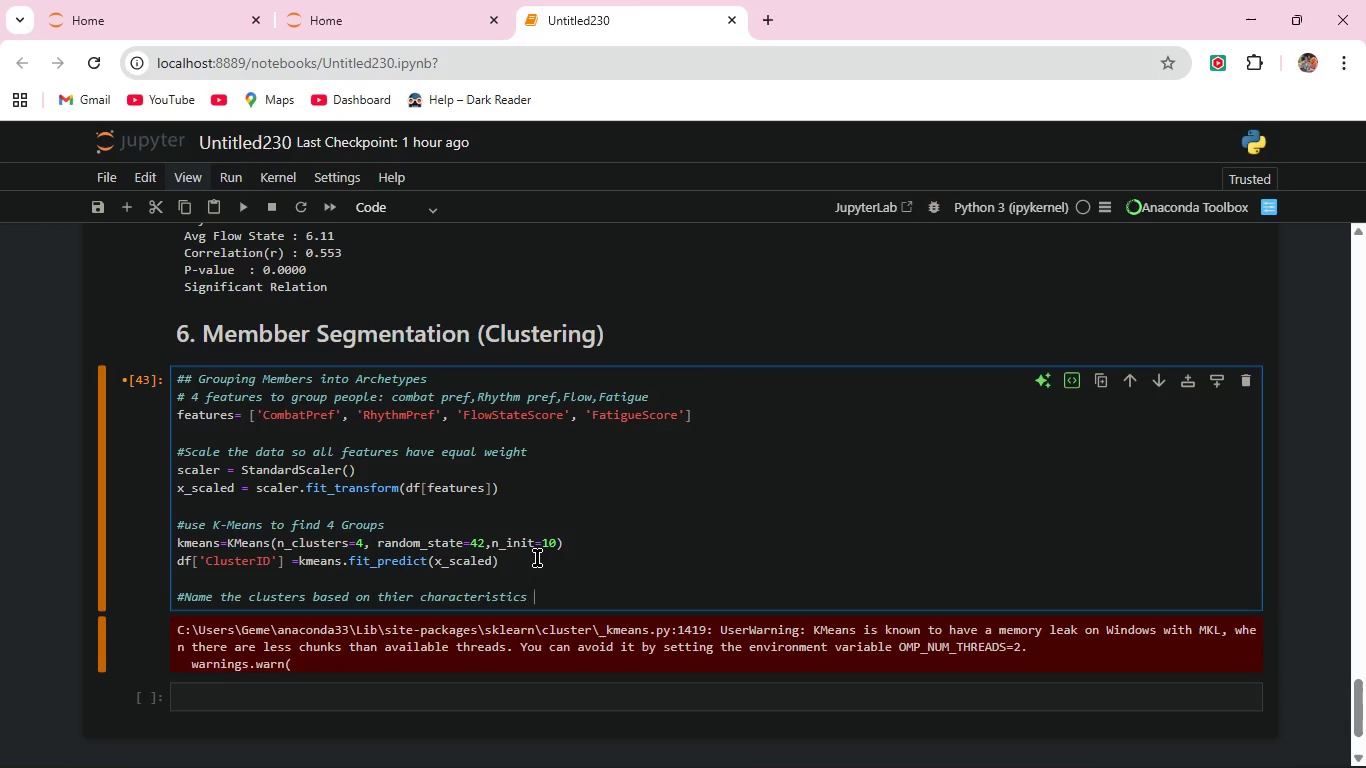 
key(Enter)
 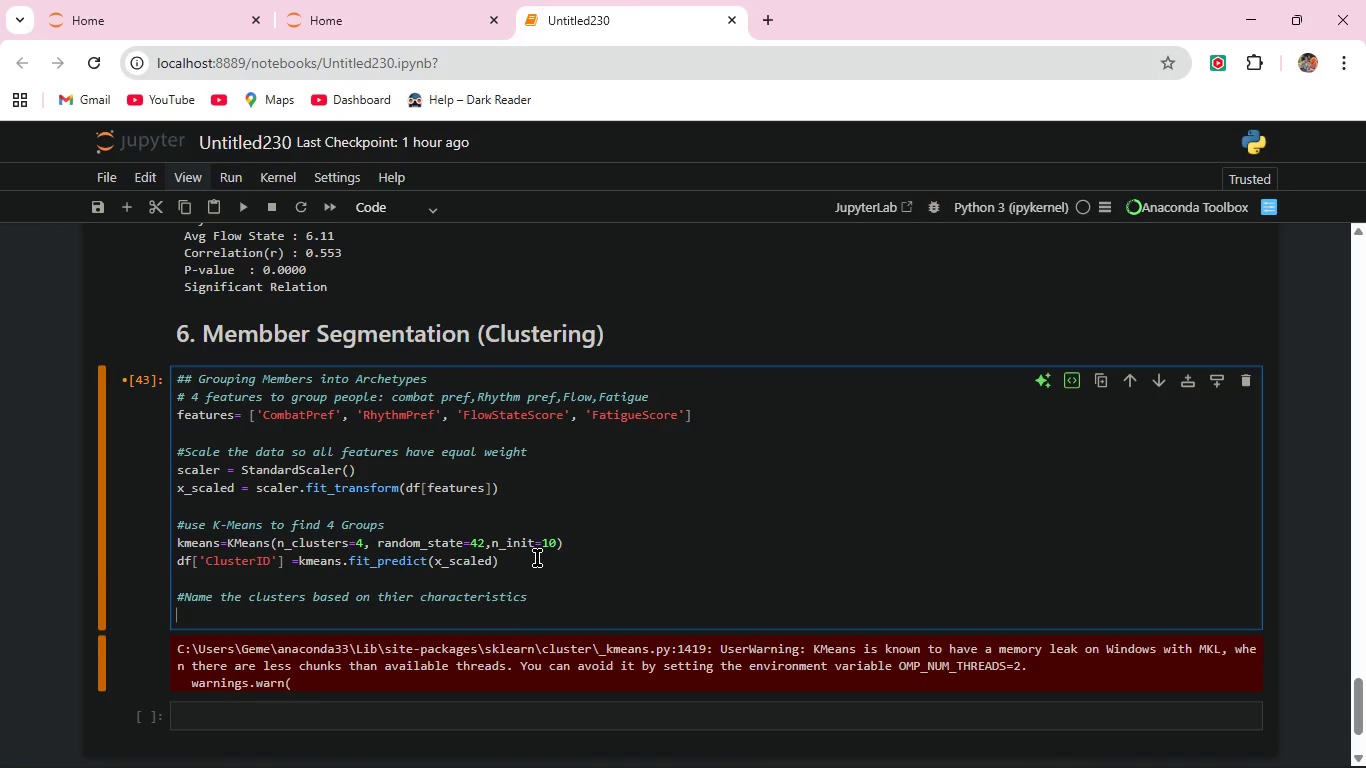 
type(#find the center of cluster to name them)
 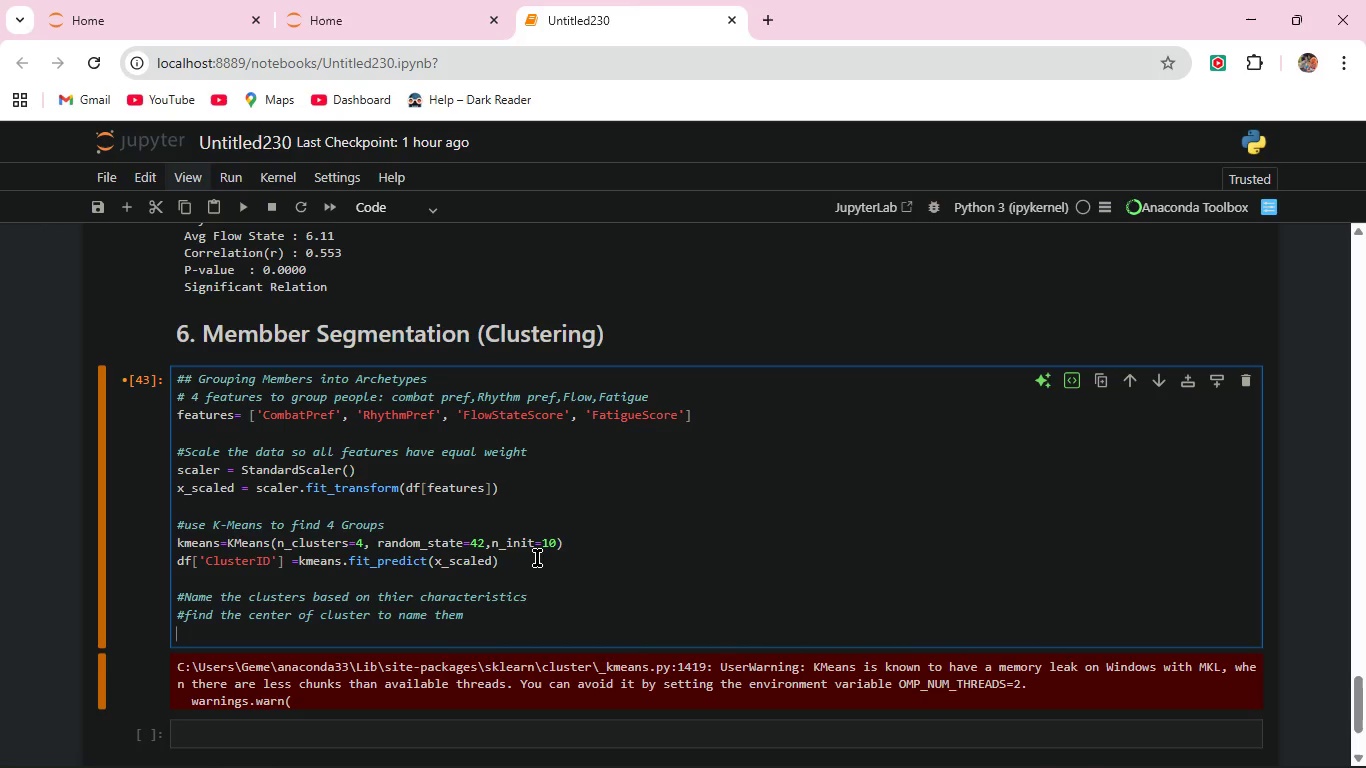 
key(Enter)
 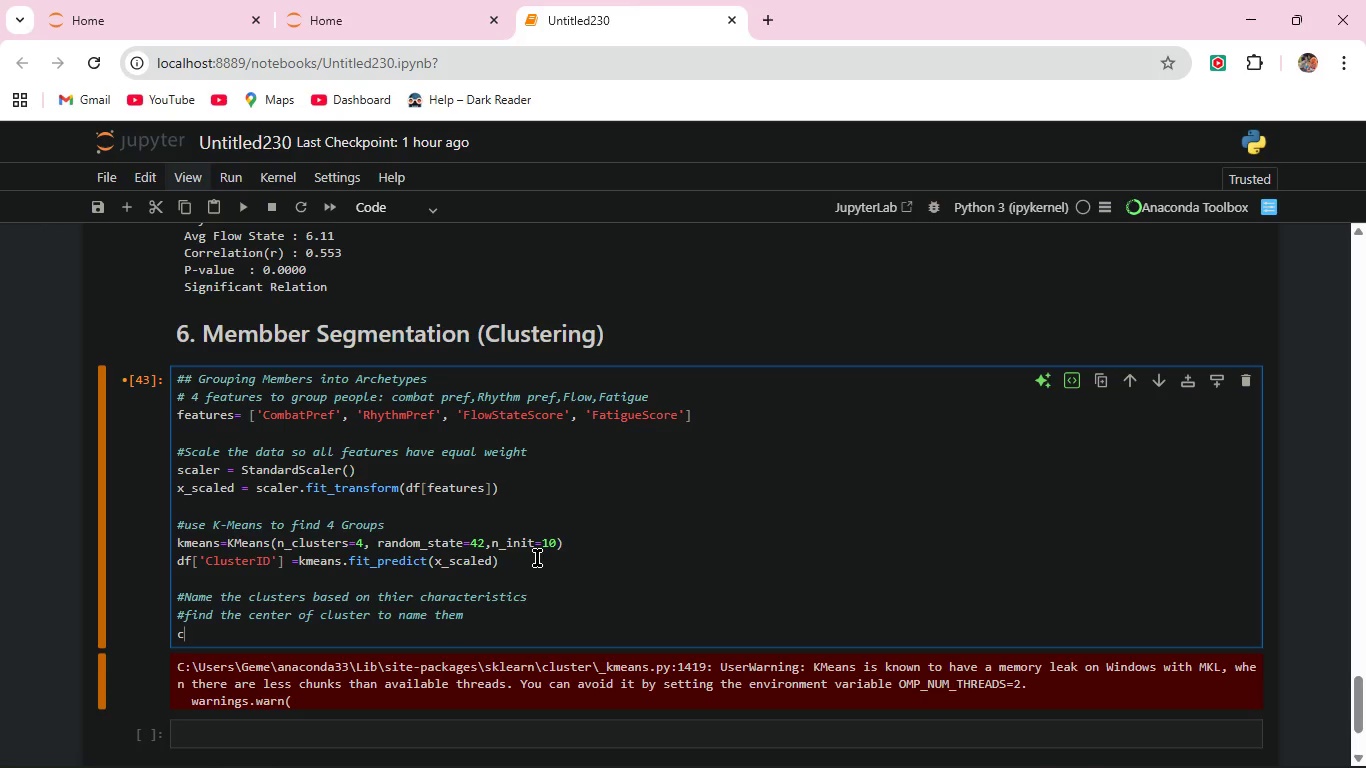 
type(cenr)
key(Backspace)
type(ters=)
 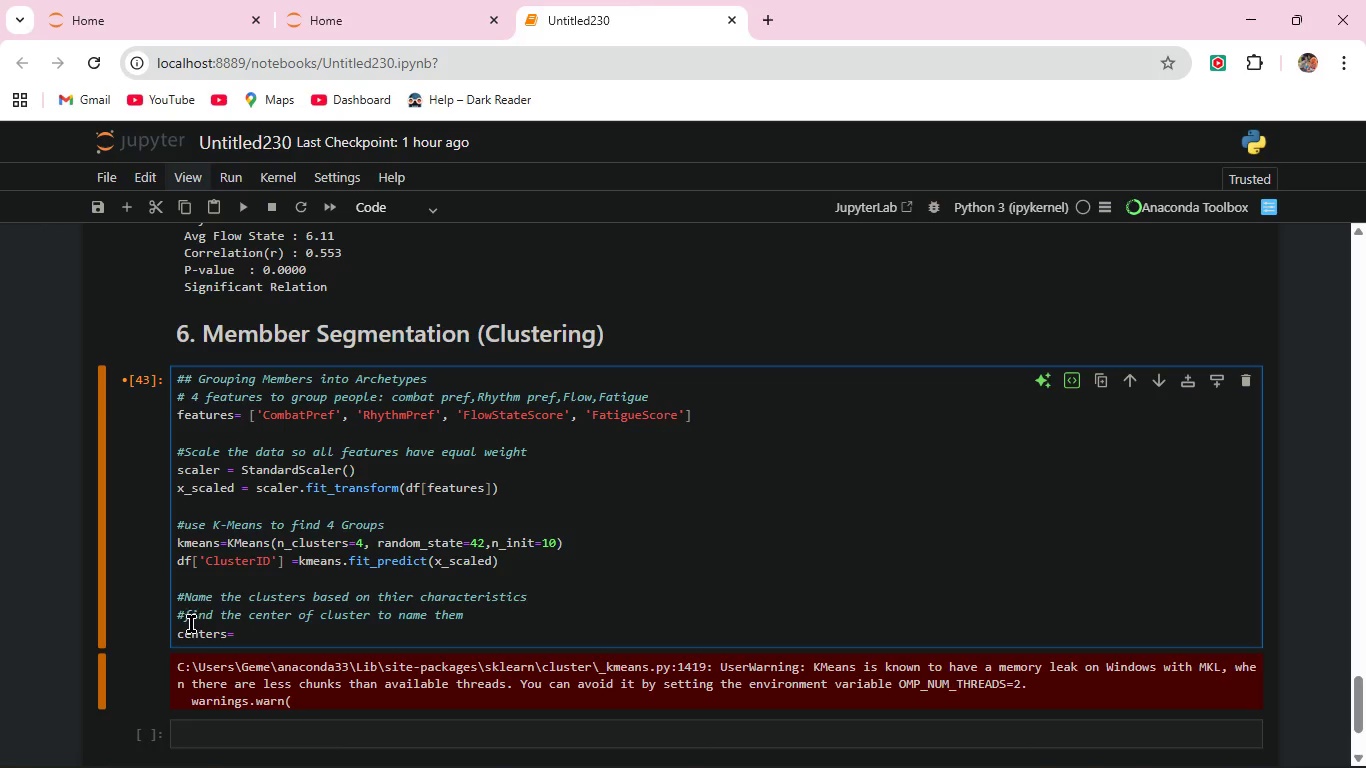 
wait(5.36)
 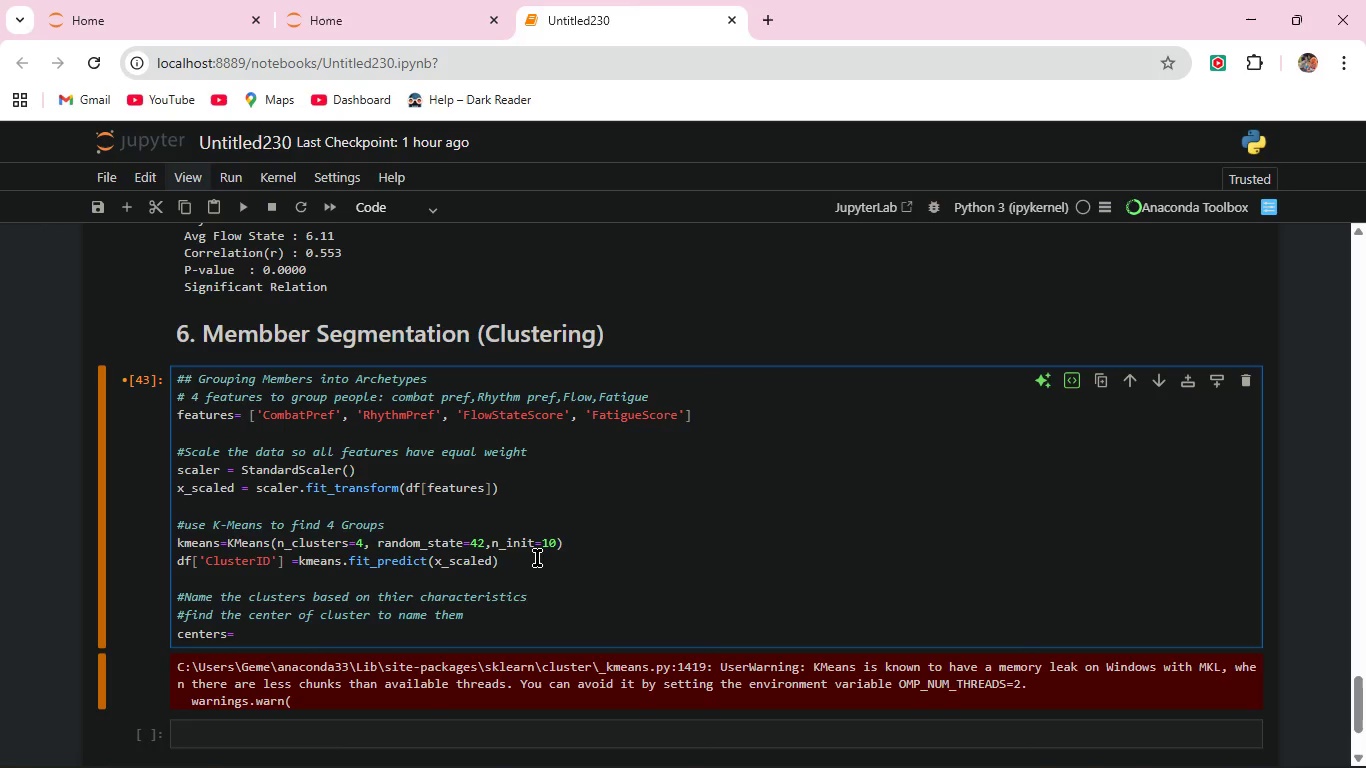 
left_click([177, 635])
 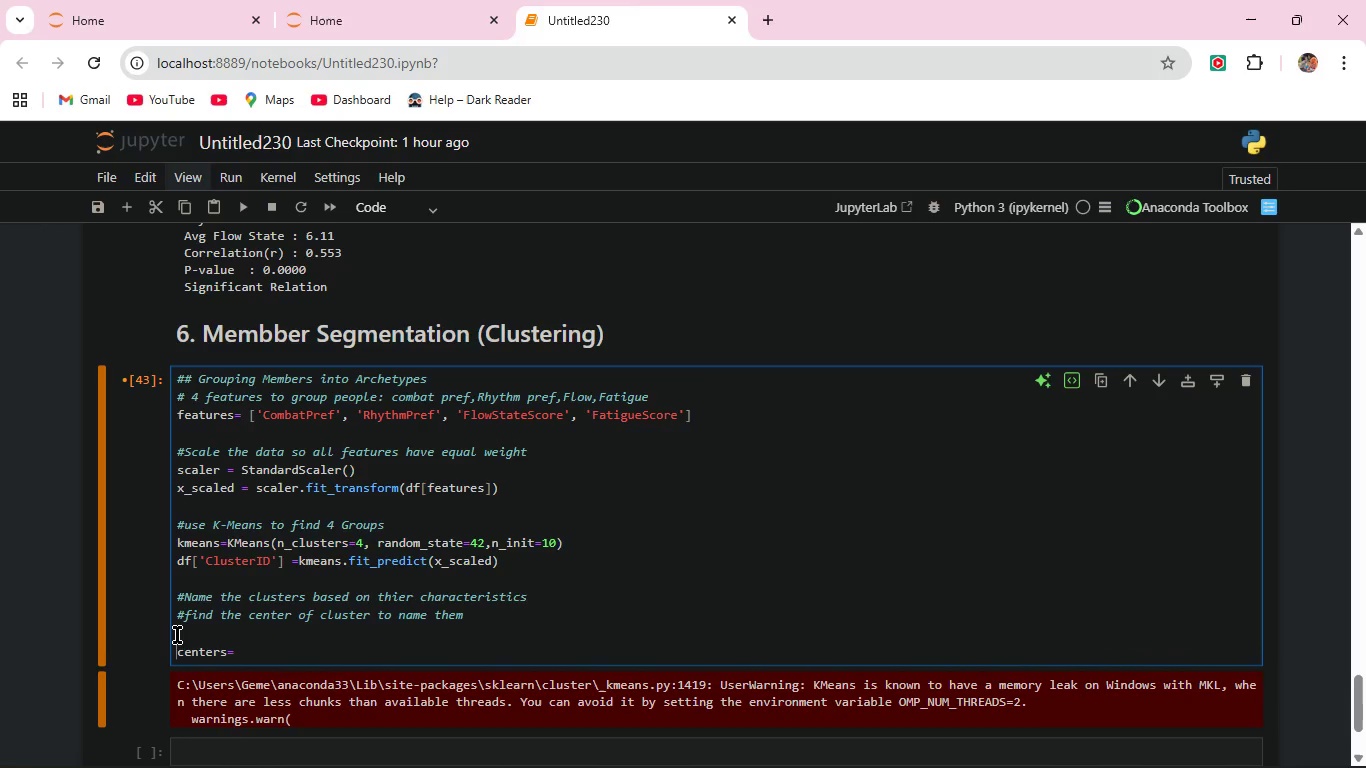 
key(Enter)
 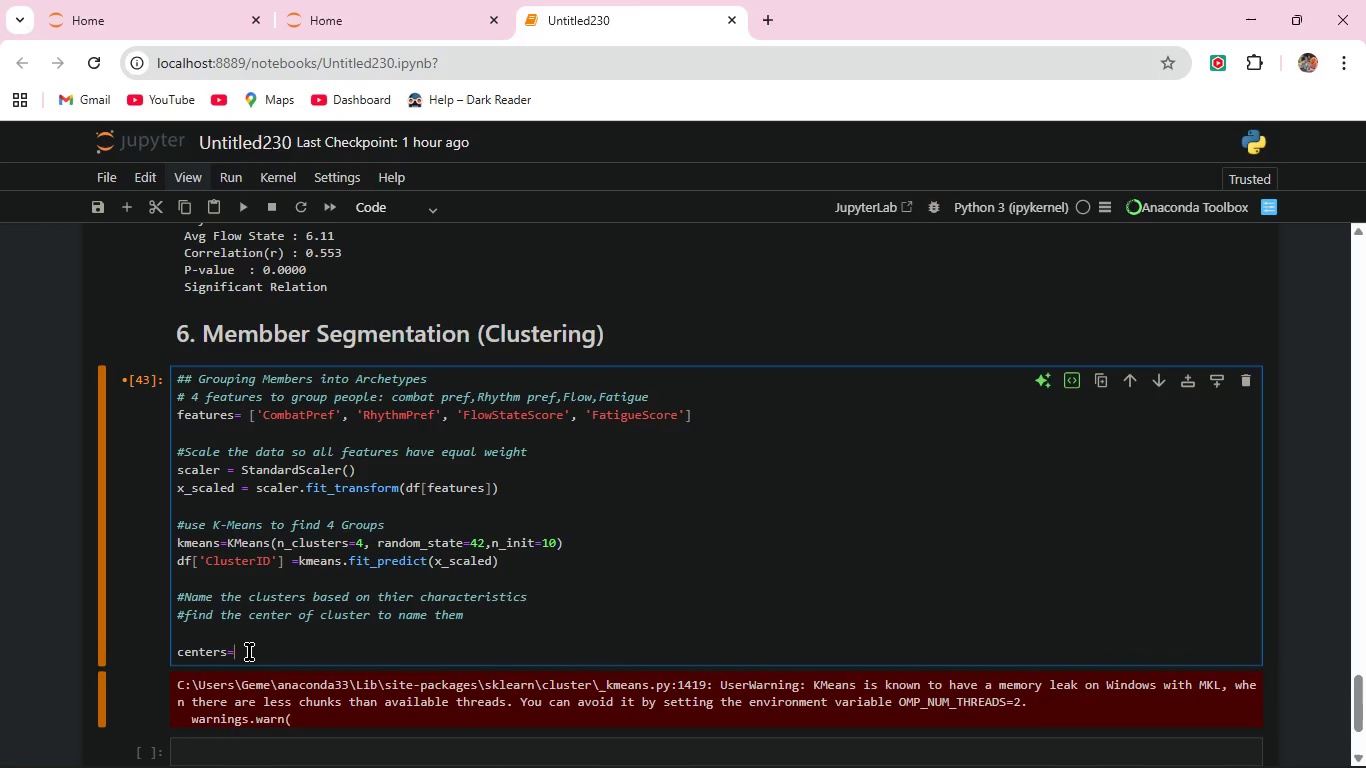 
left_click([249, 652])
 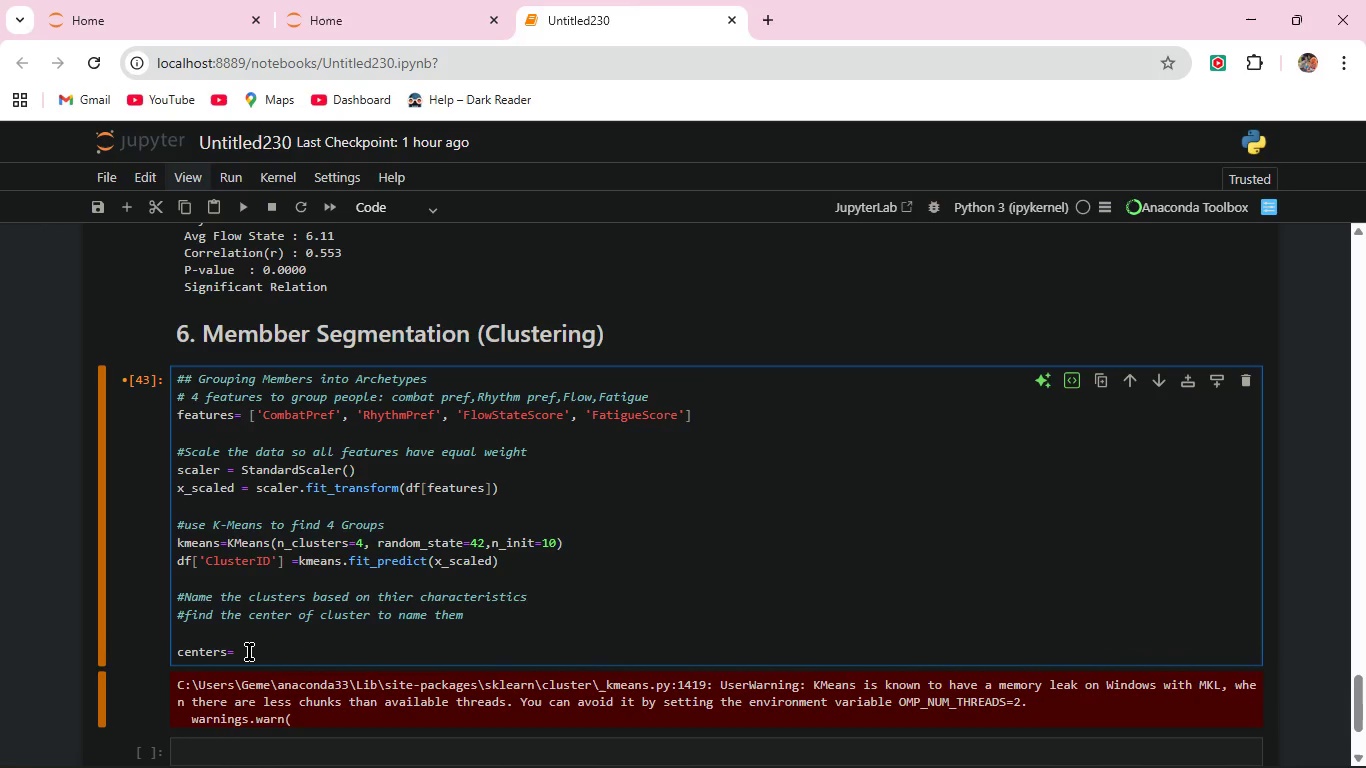 
wait(5.22)
 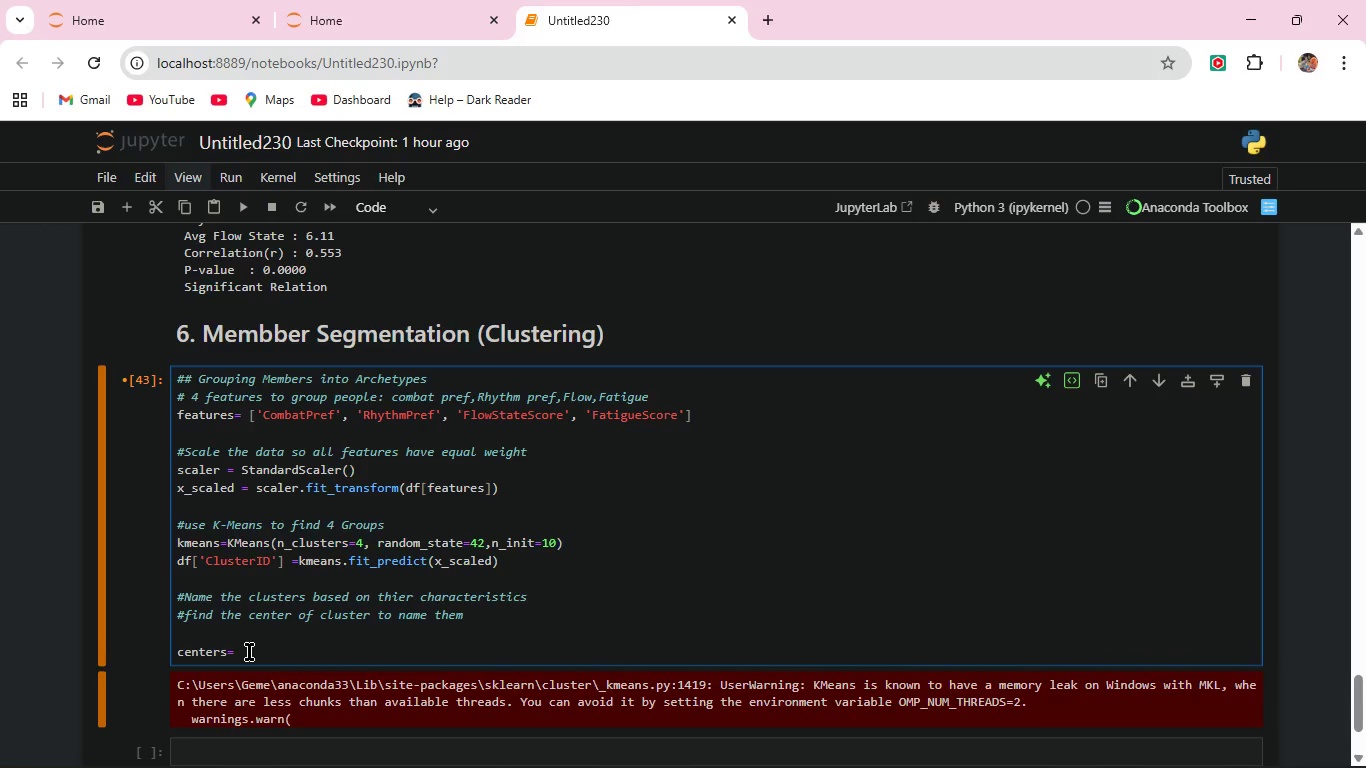 
type( pd.DataFrame(kmeans.cluster)
 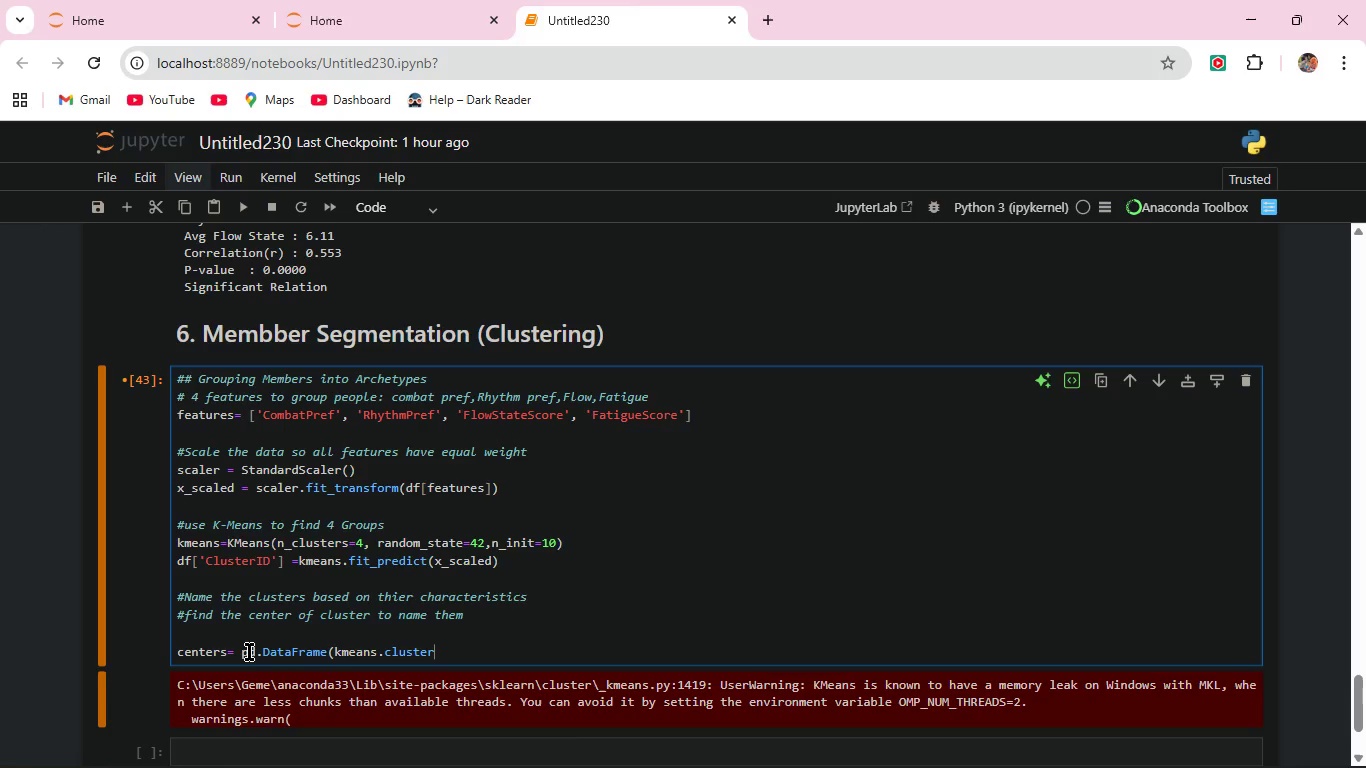 
type(_centers)
 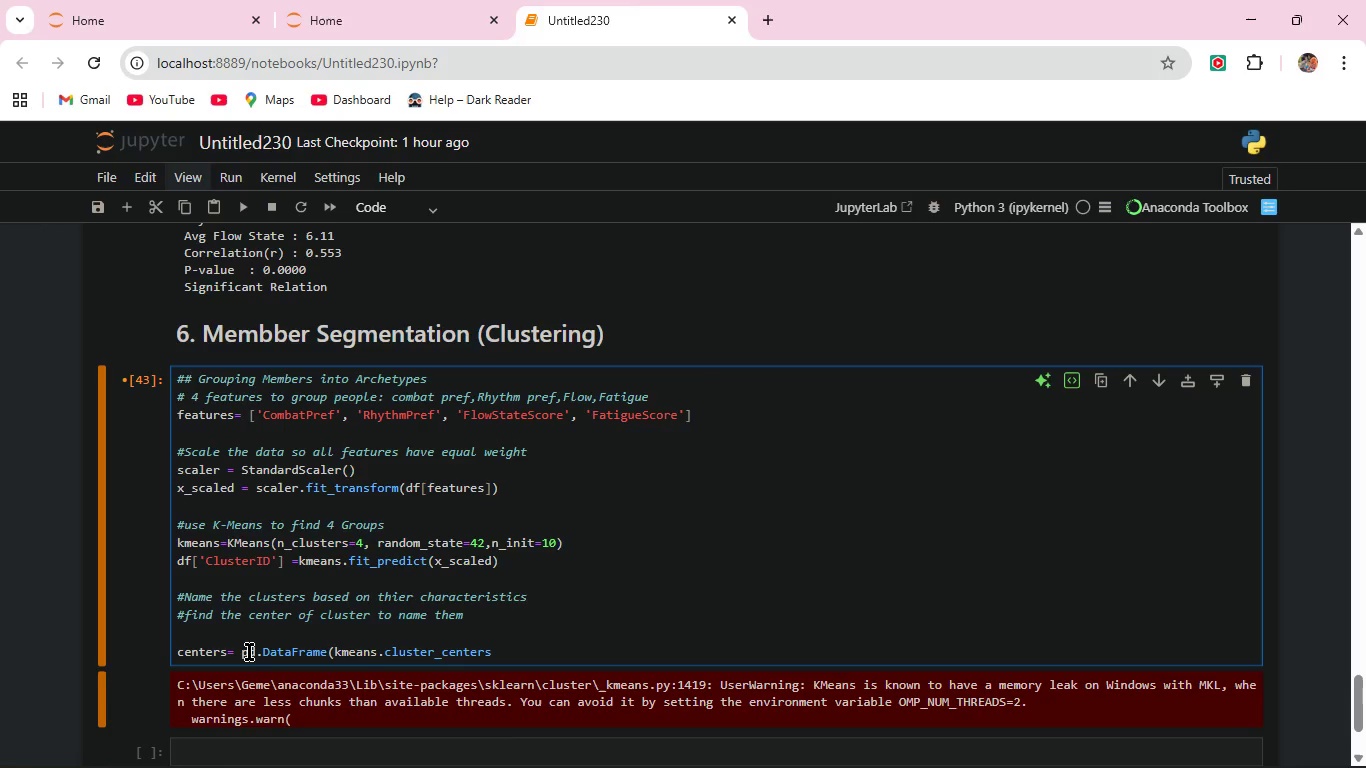 
type(_,columns=features))
 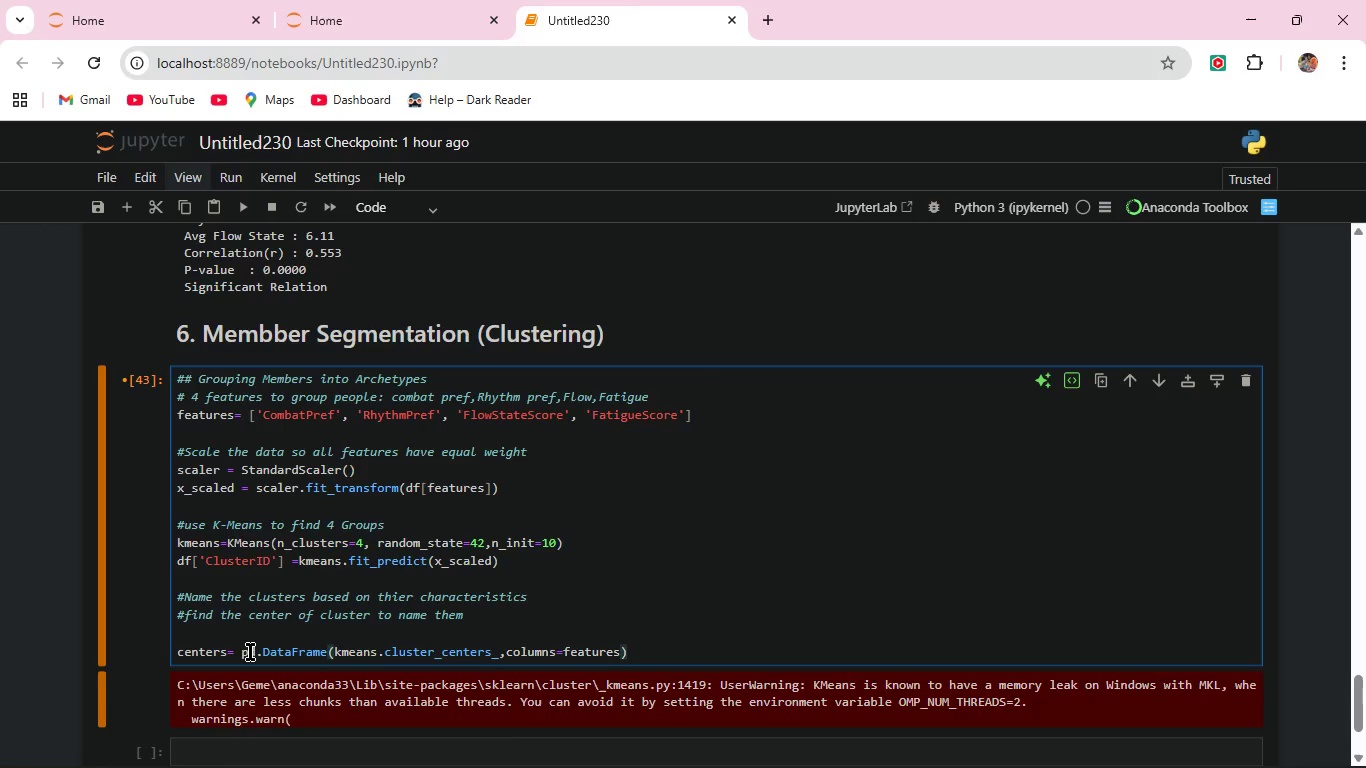 
left_click([246, 204])
 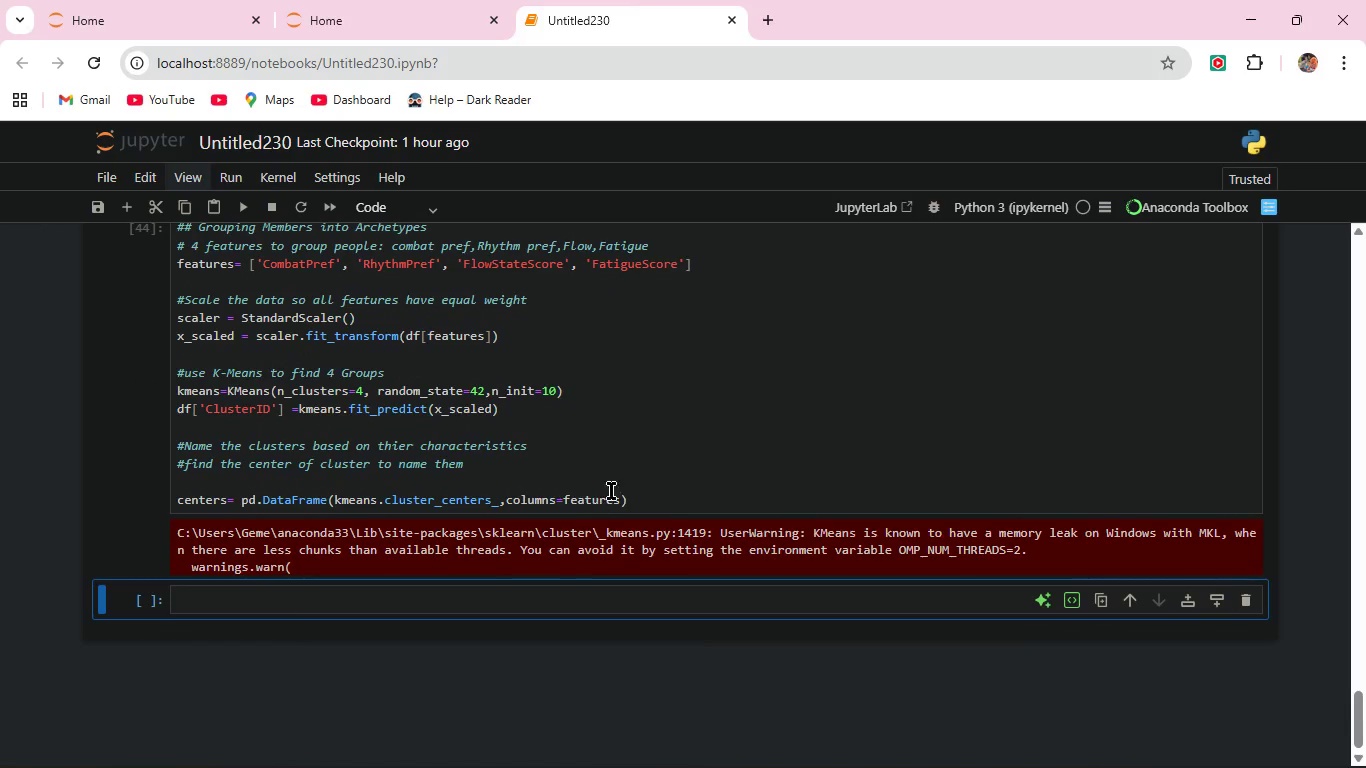 
scroll: coordinate [594, 516], scroll_direction: down, amount: 2.0
 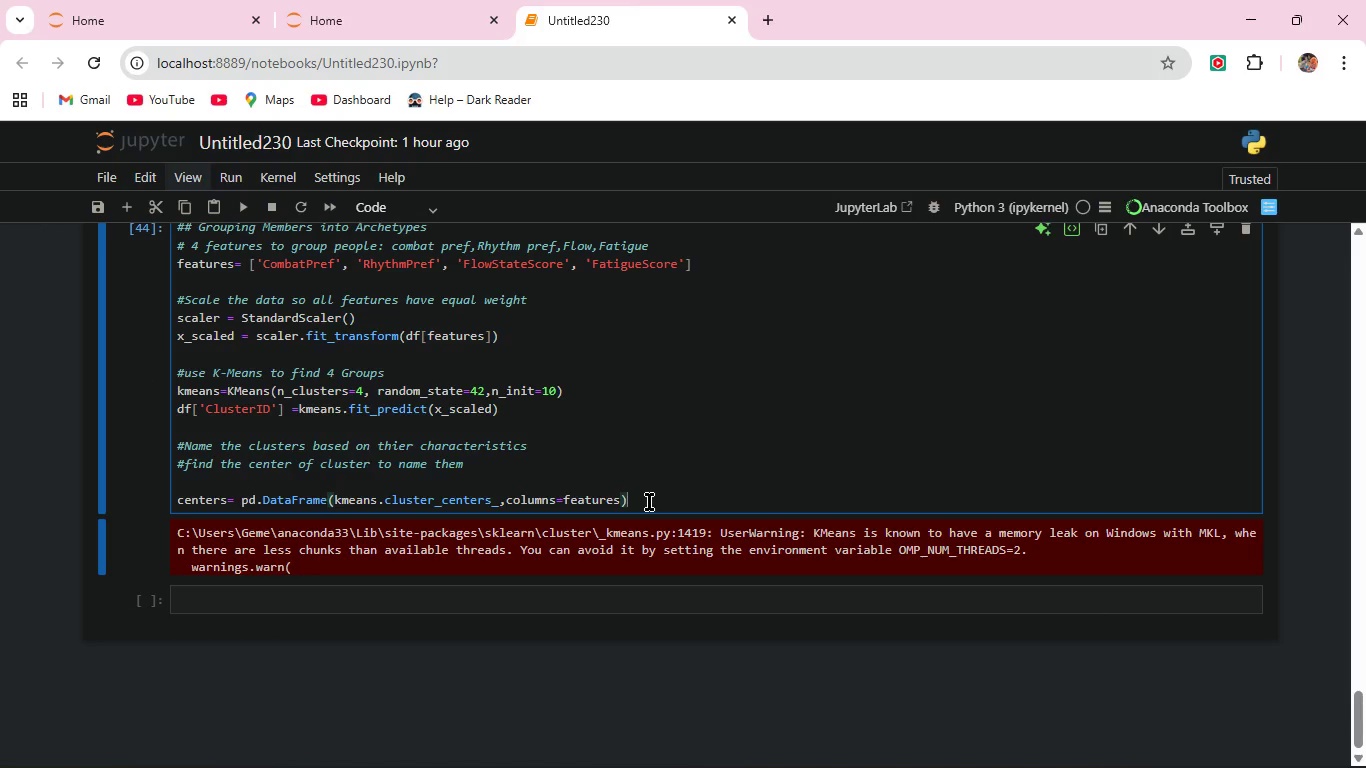 
left_click([649, 502])
 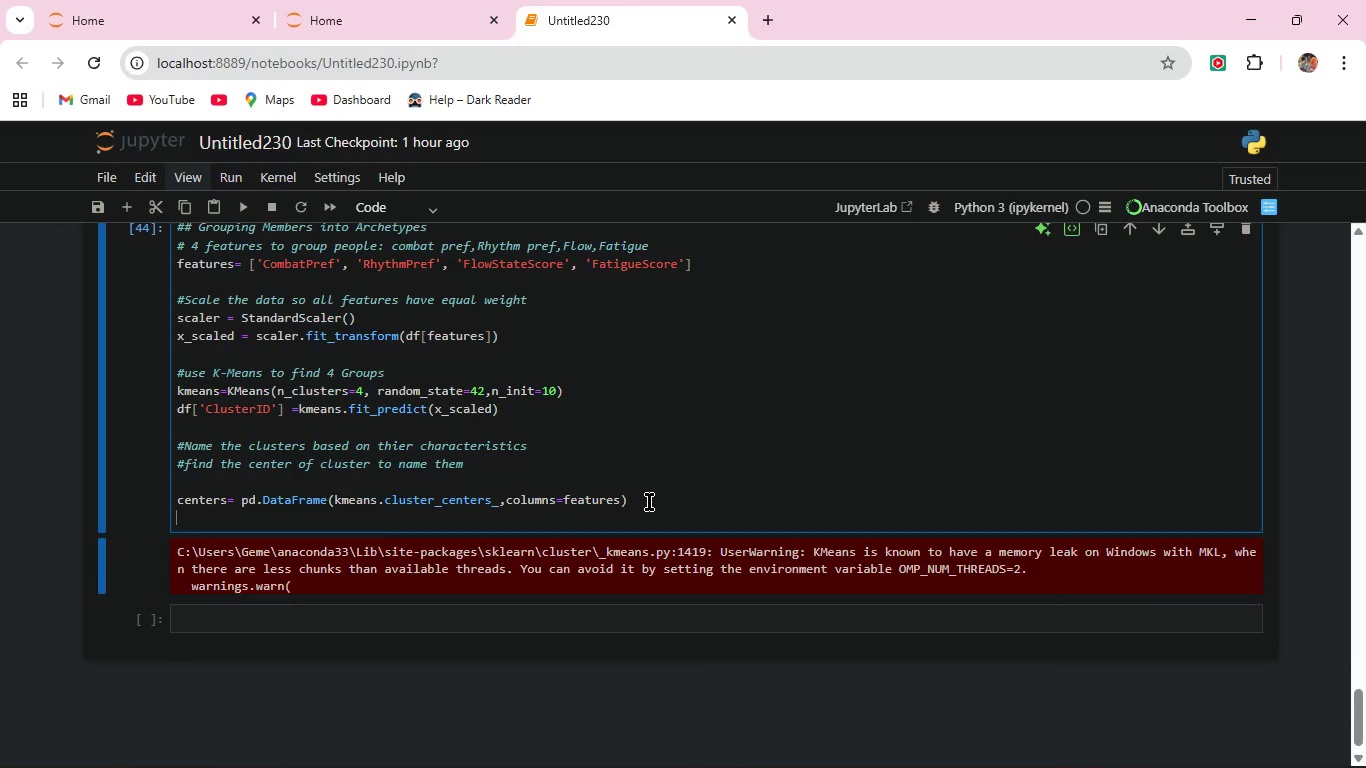 
key(Enter)
 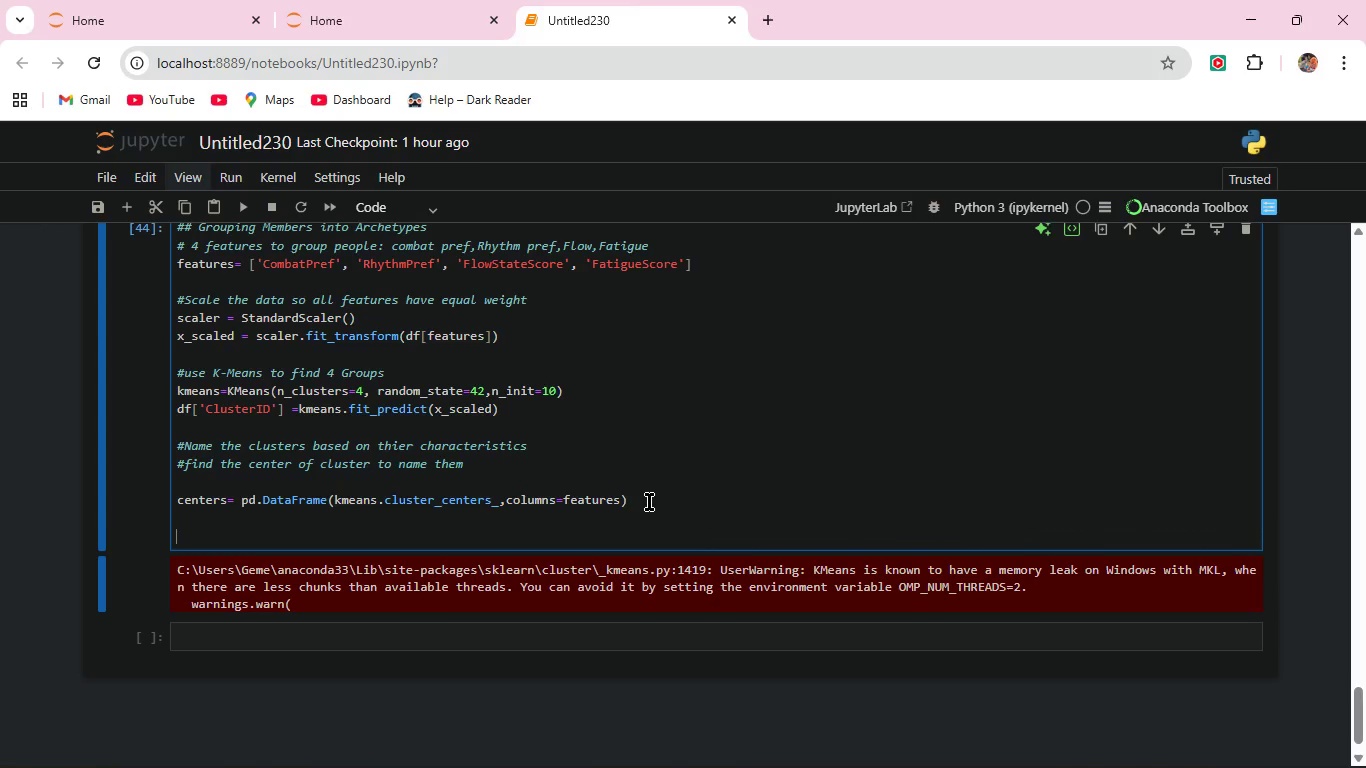 
key(Enter)
 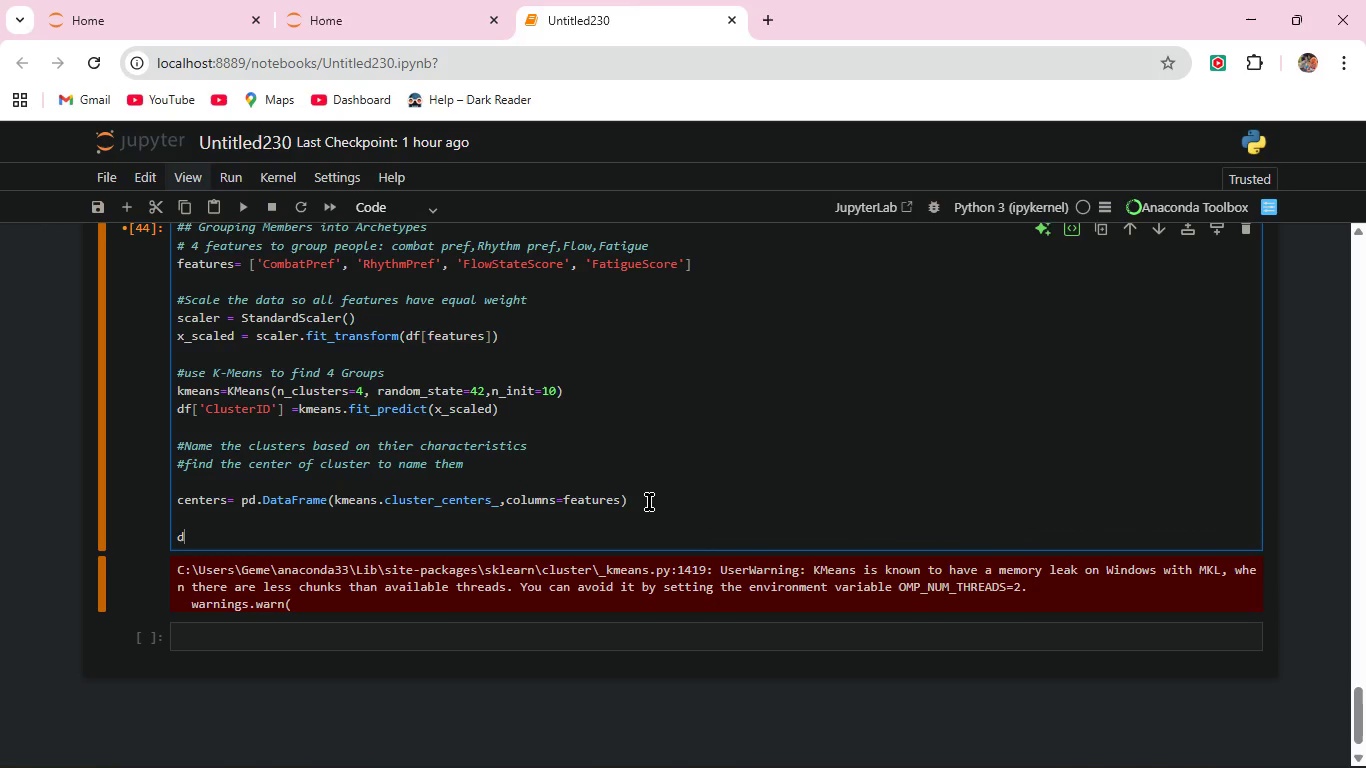 
type(def name_cluster(row):)
 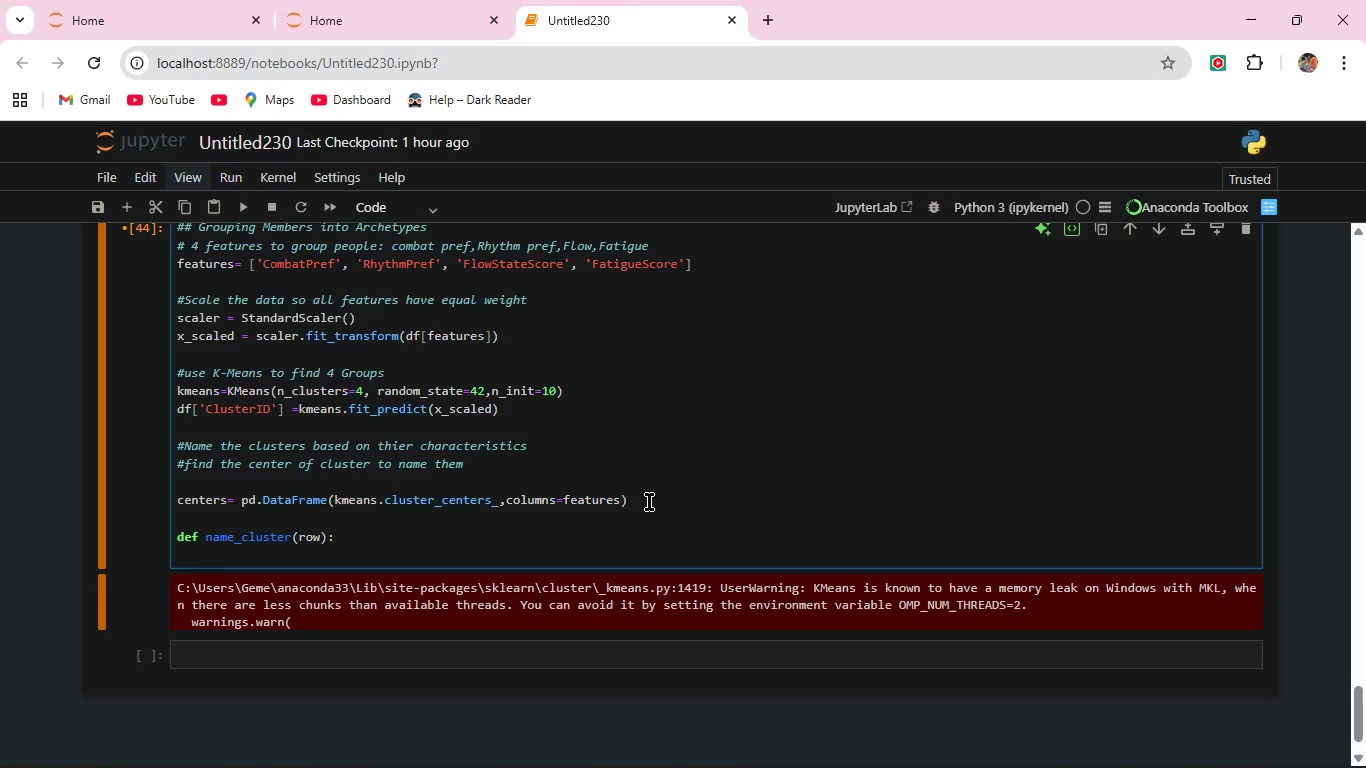 
key(Enter)
 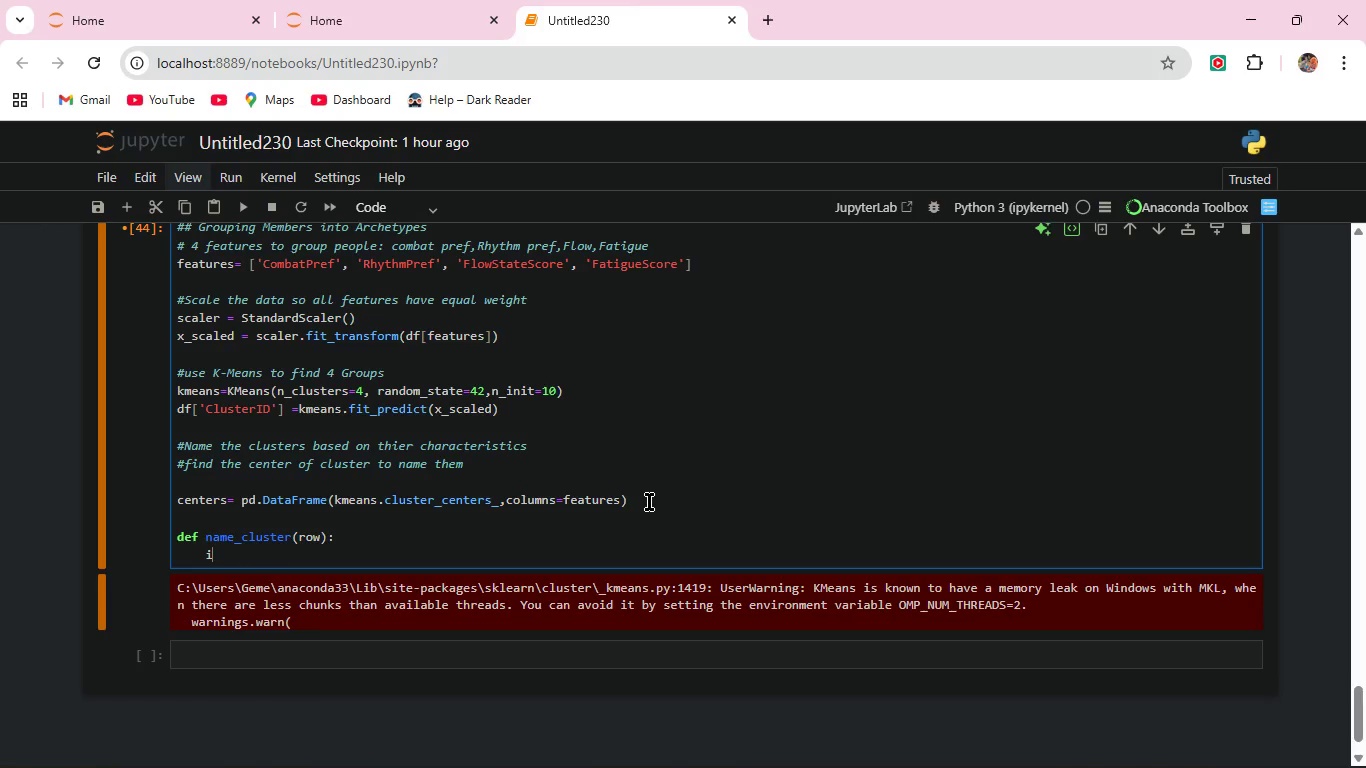 
type(ifr)
key(Backspace)
type( row['FatigueScore']>0.5)
 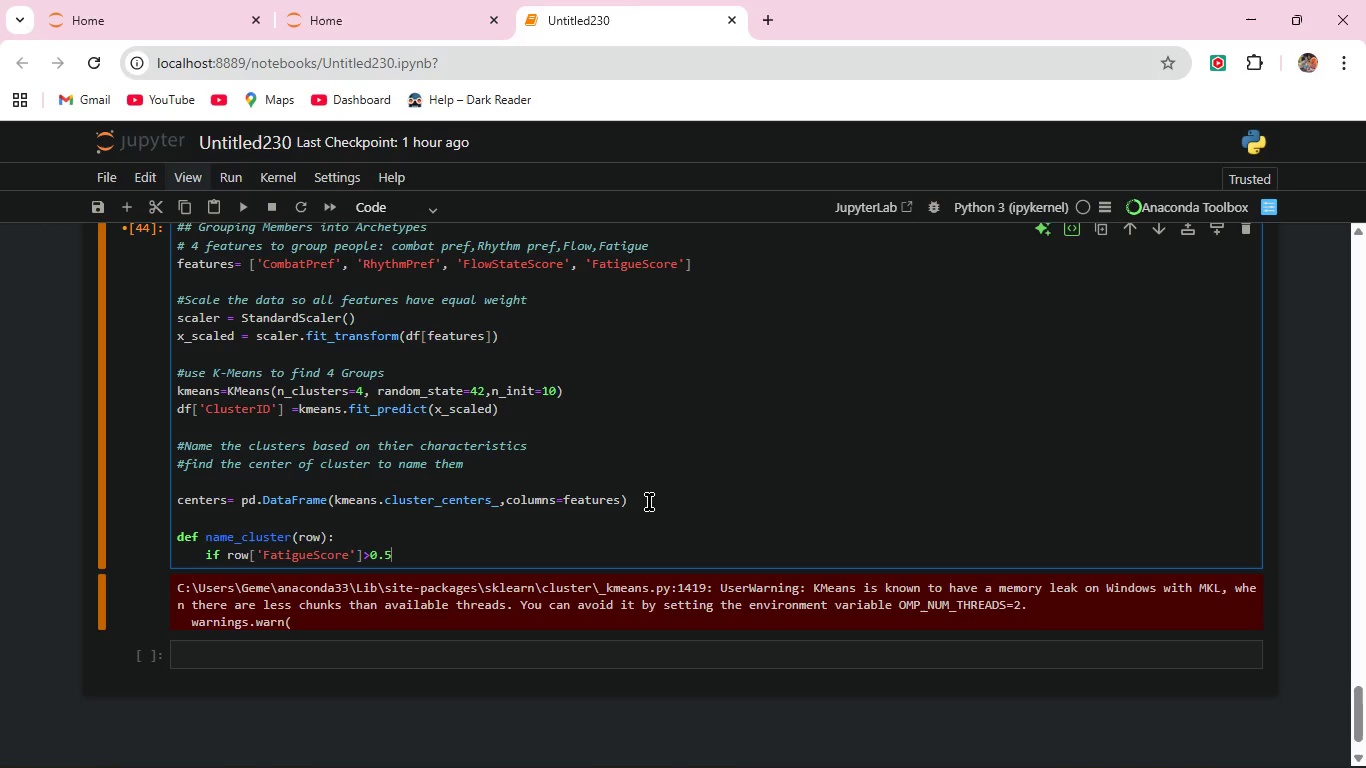 
key(Enter)
 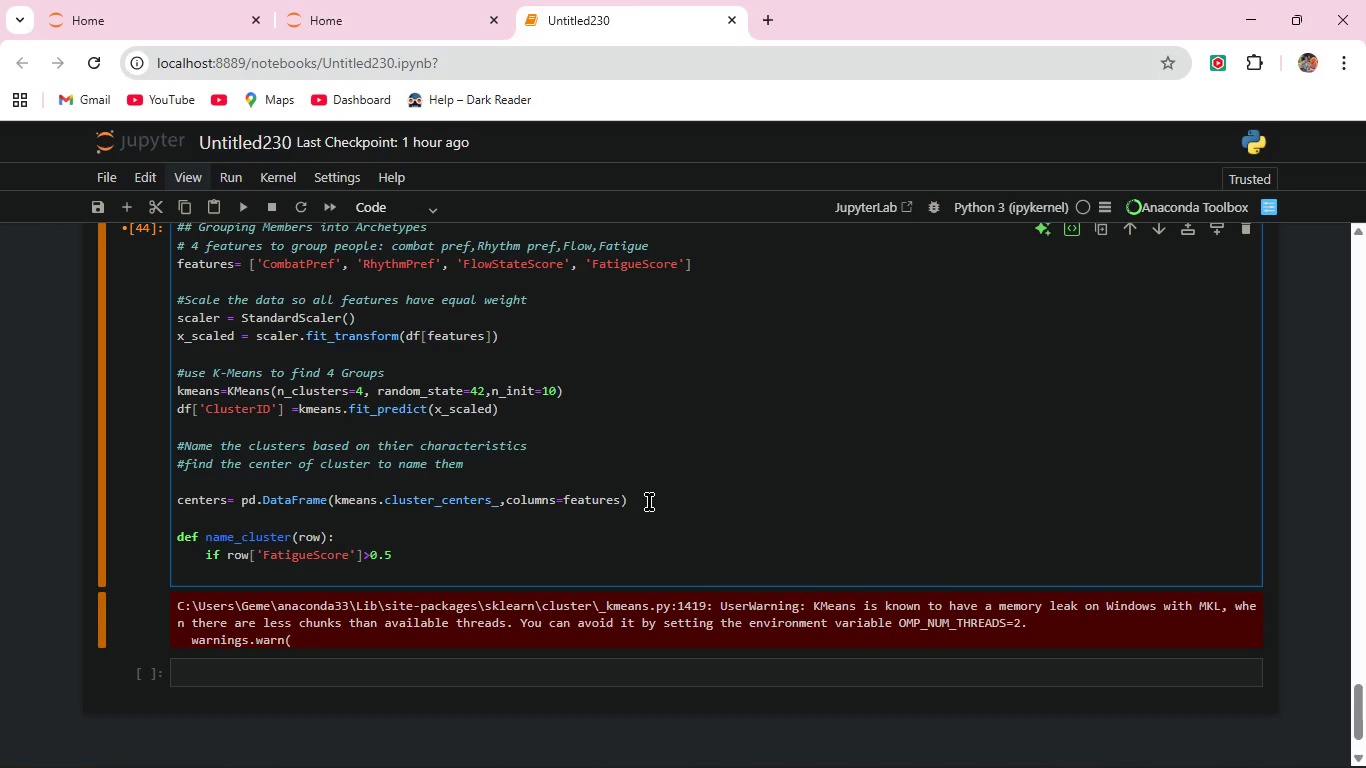 
type( return ')
 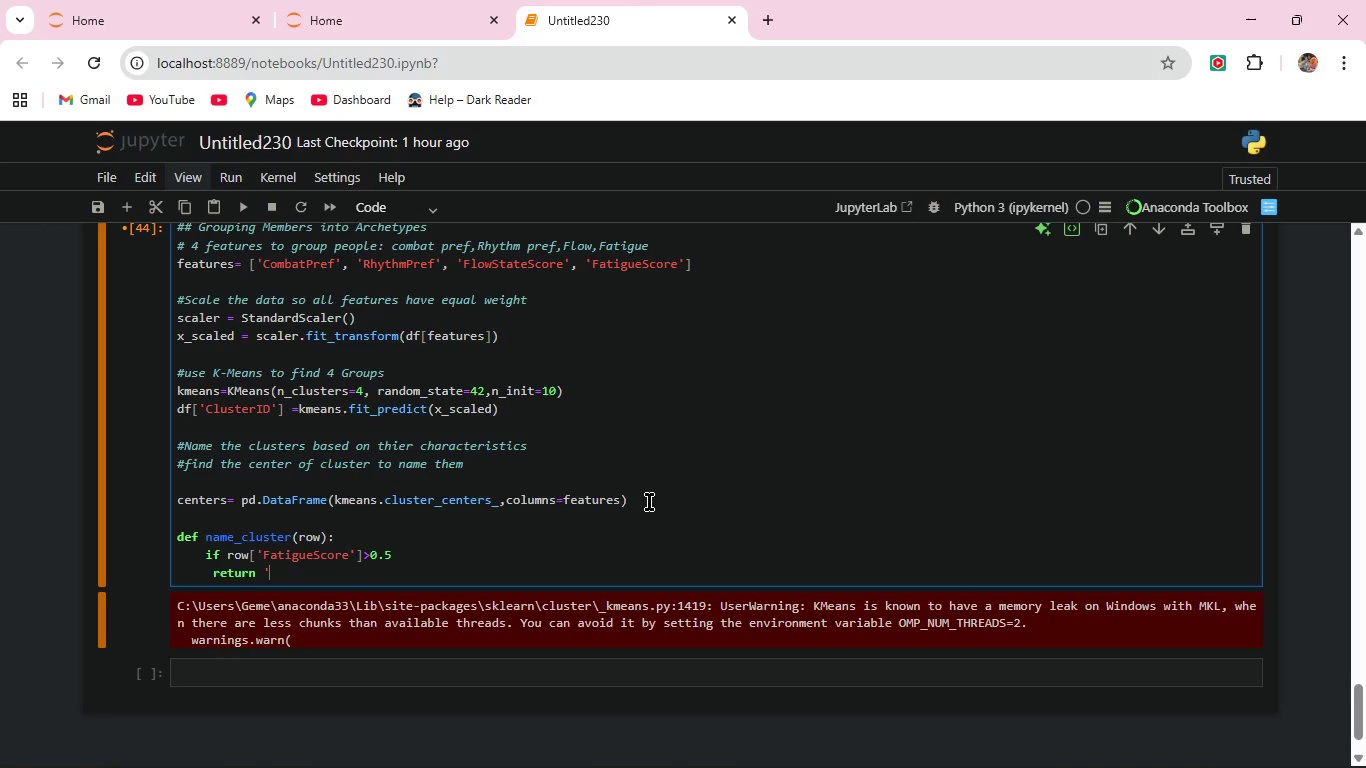 
type(Fatigue Dropout')
 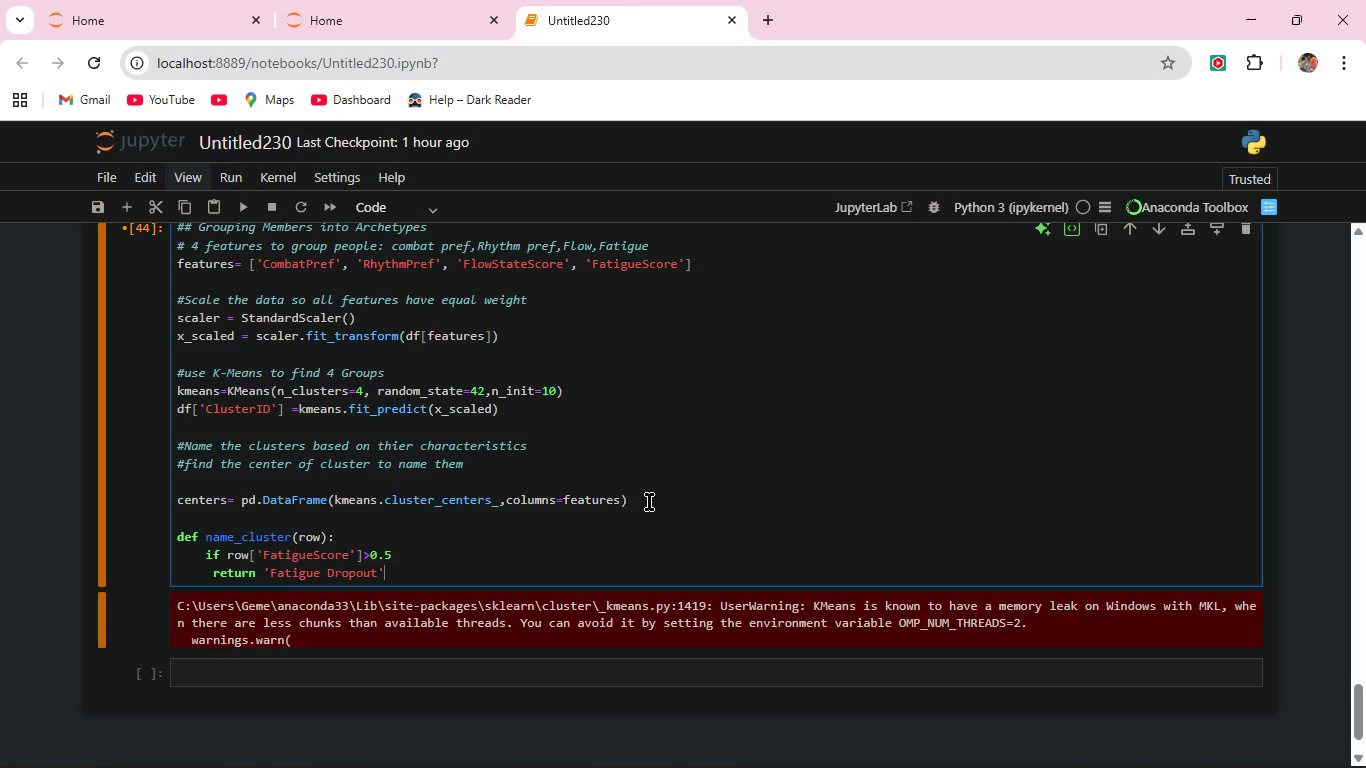 
key(Enter)
 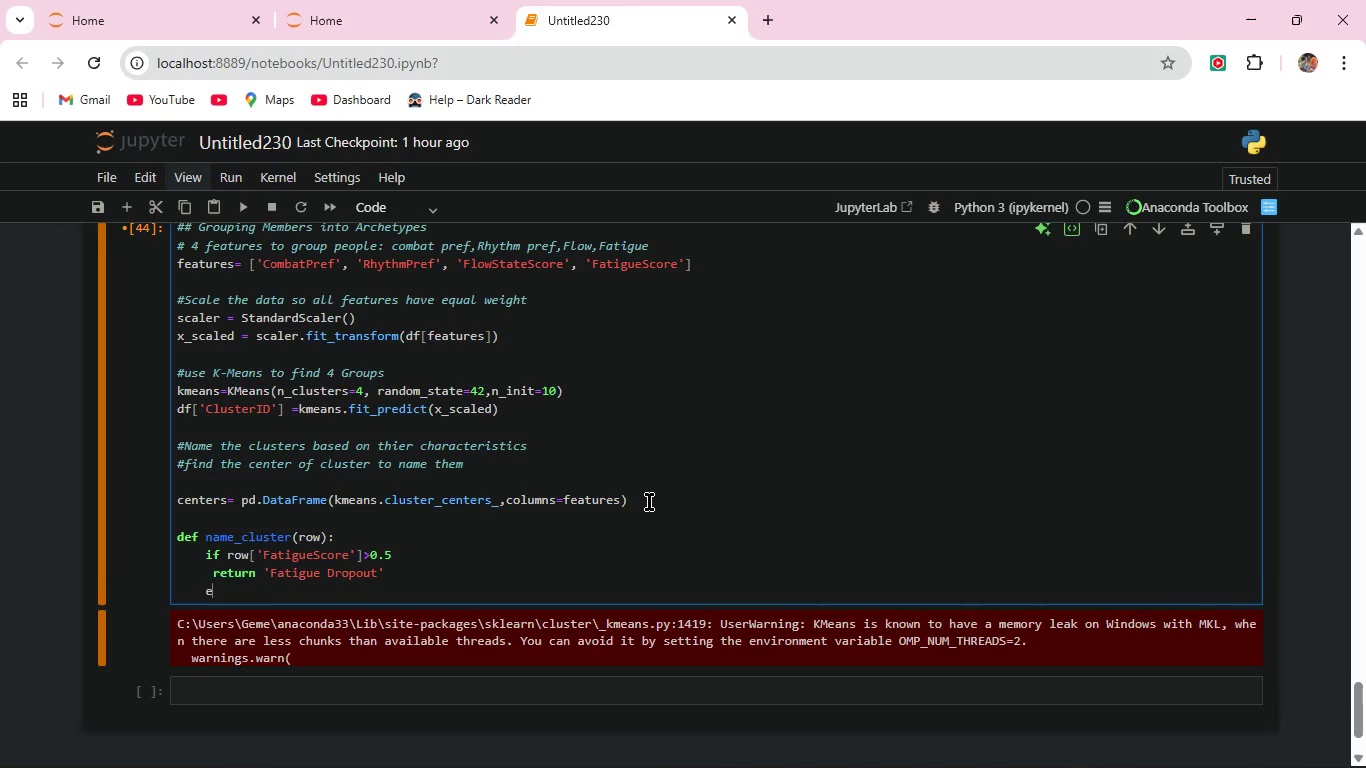 
type(elif row['Combatpref']>0.5 and row[''])
 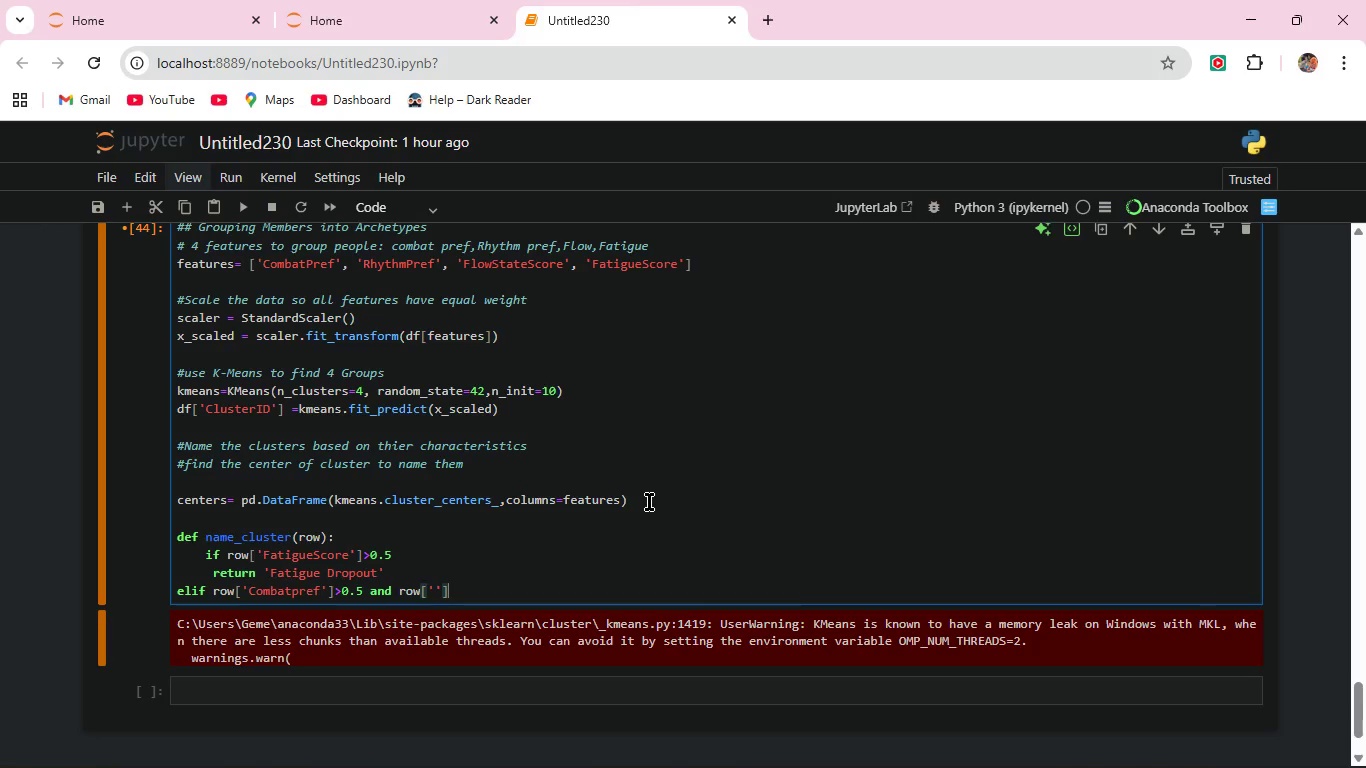 
key(ArrowLeft)
 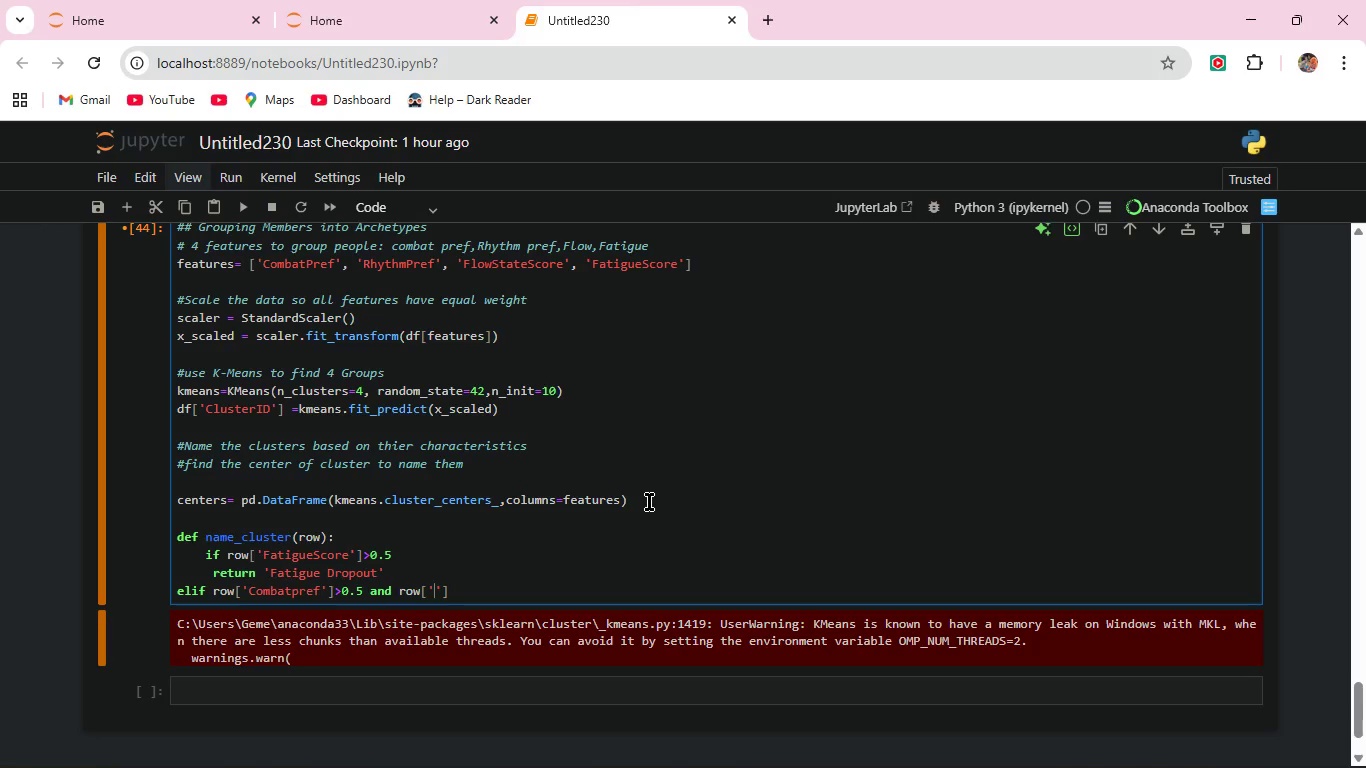 
key(ArrowLeft)
 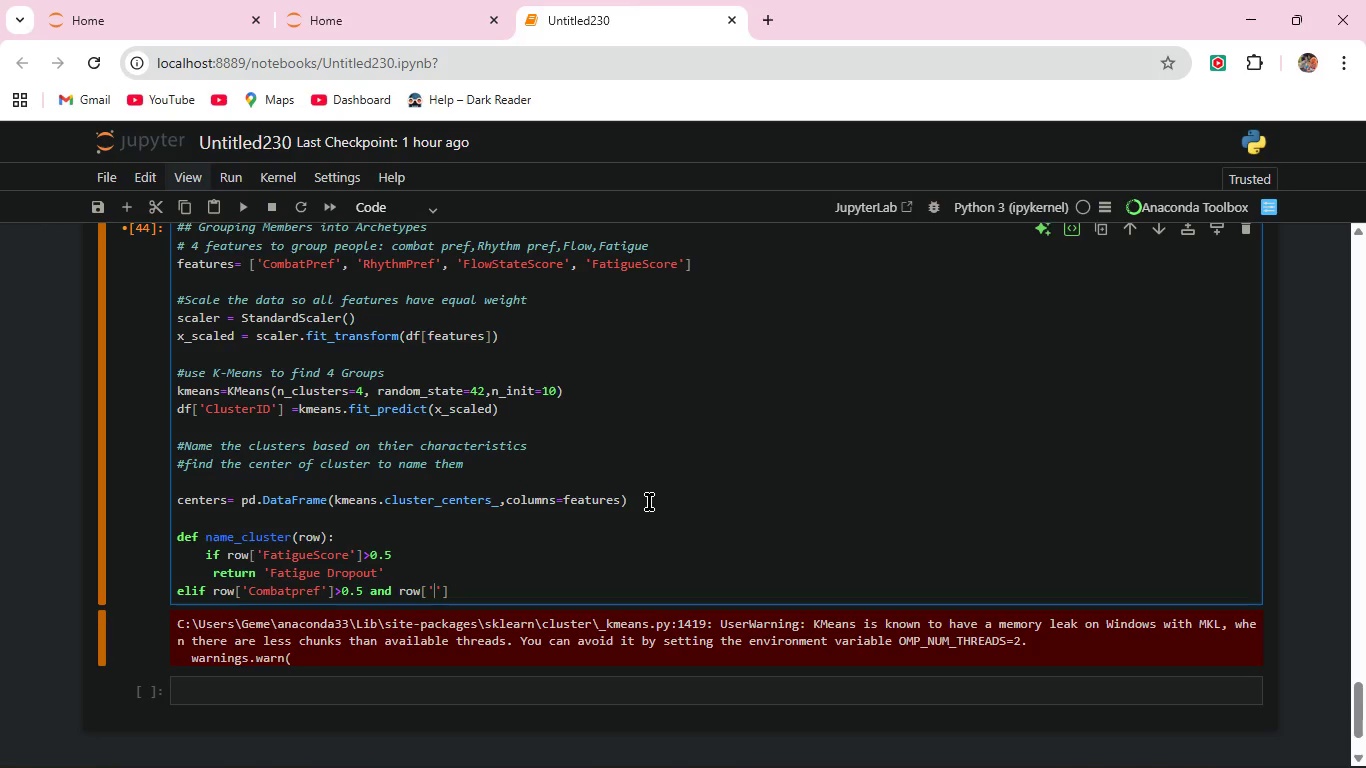 
type(Rhythmpref)
 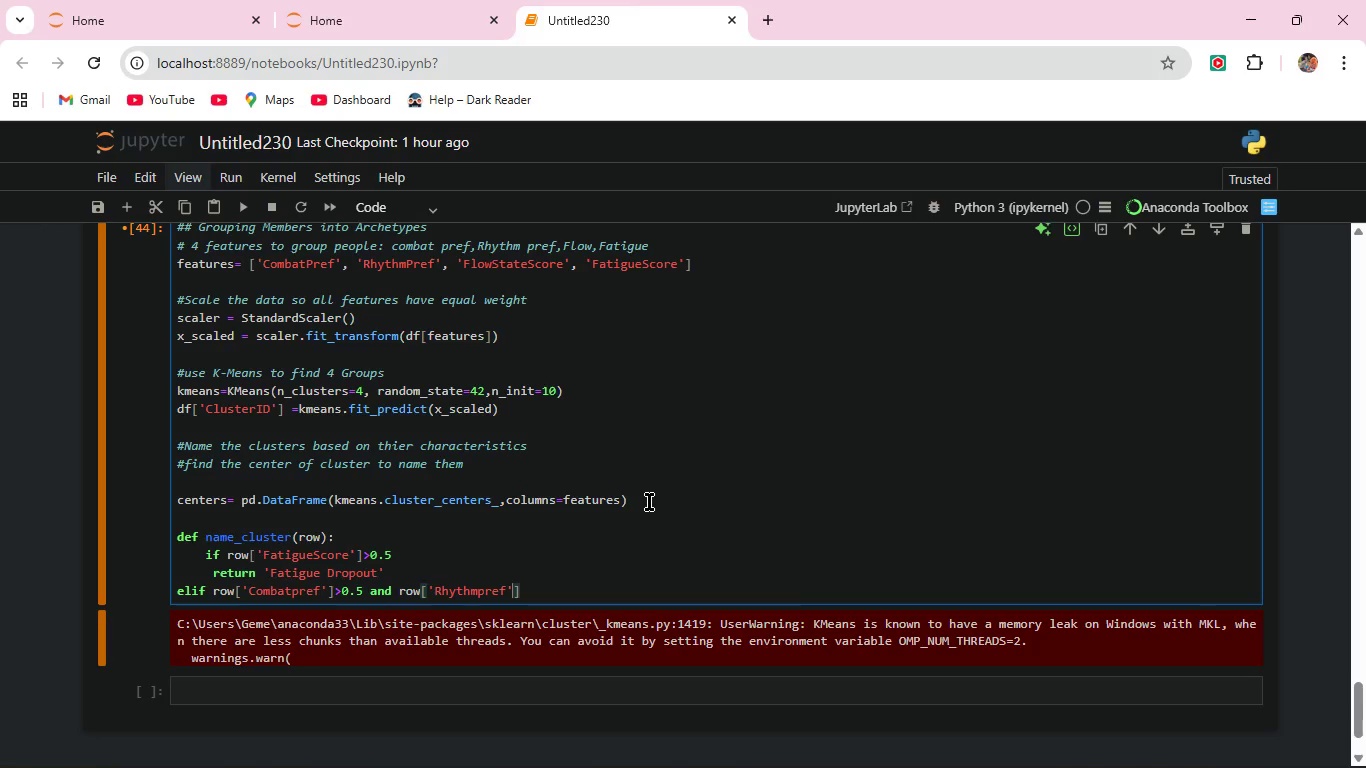 
key(ArrowRight)
 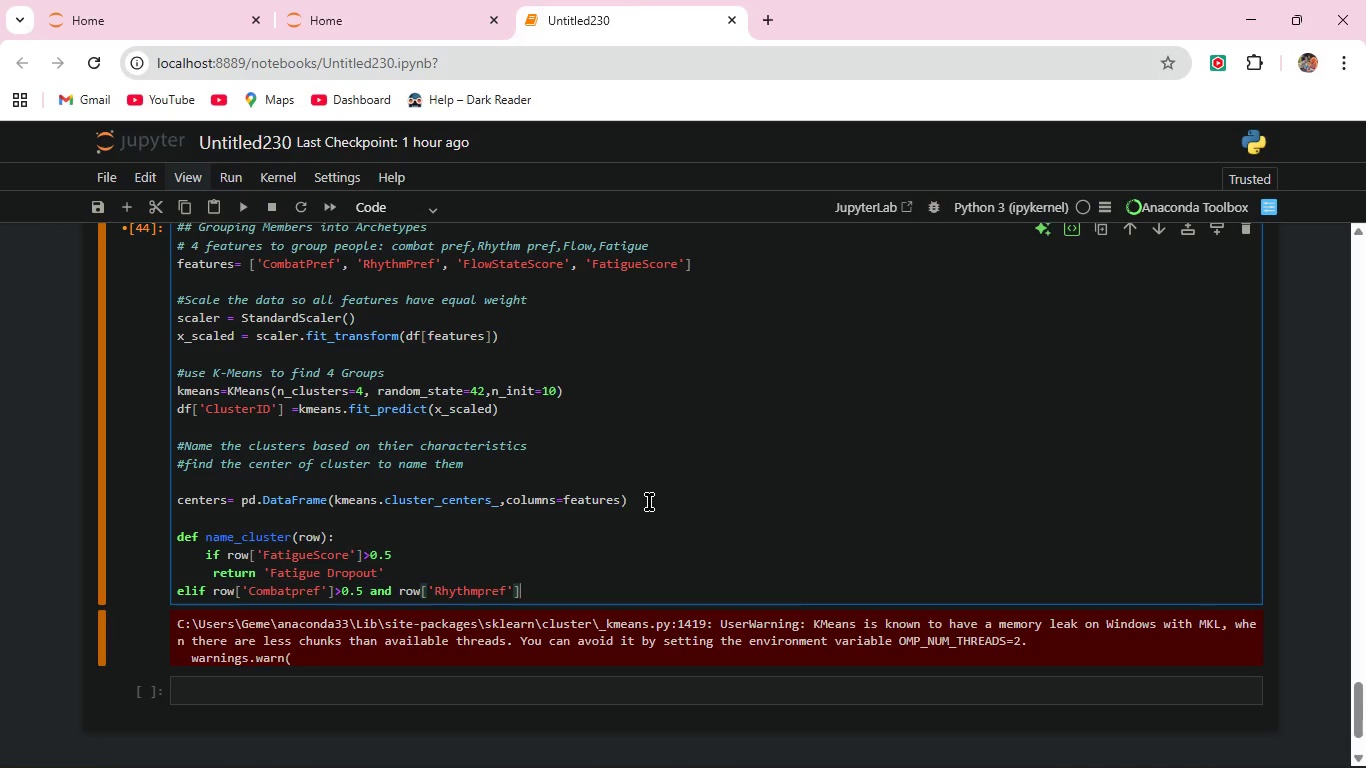 
key(ArrowRight)
 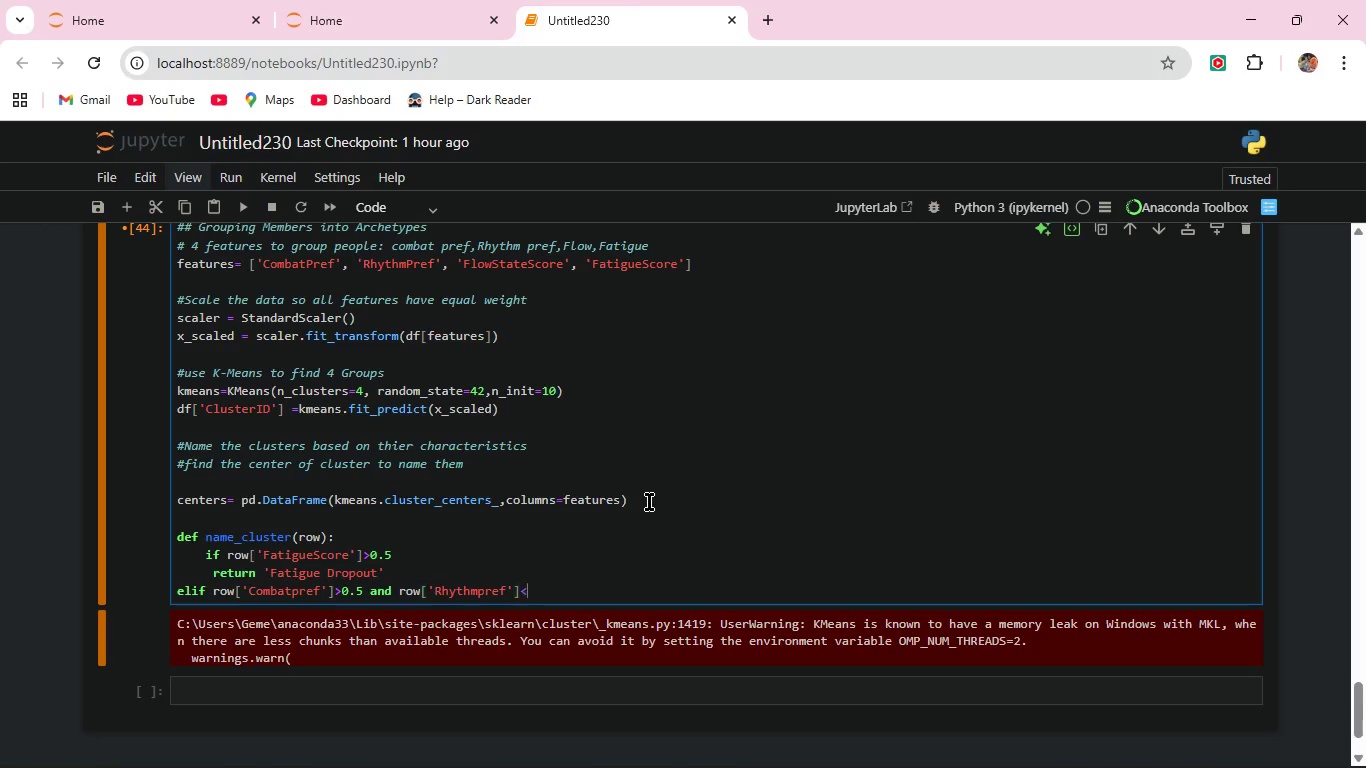 
key(Shift+Comma)
 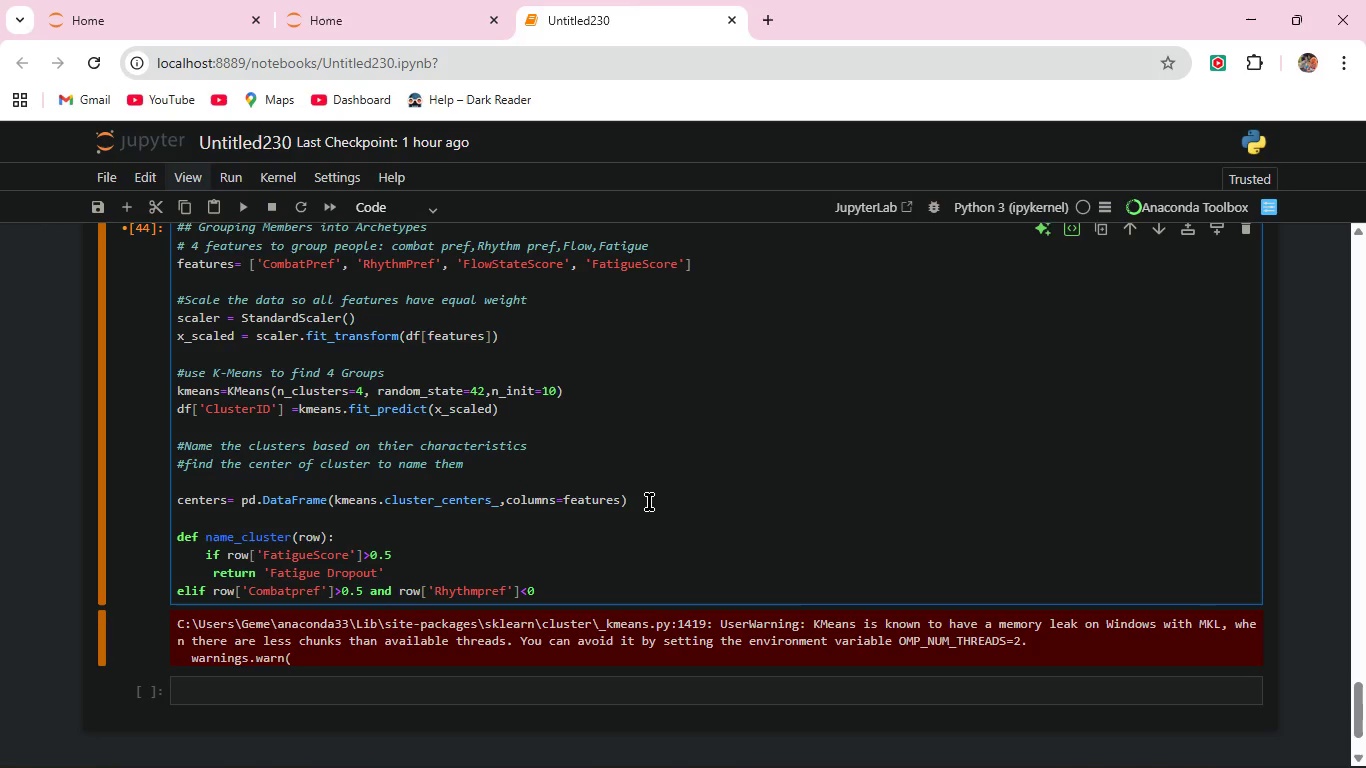 
key(0)
 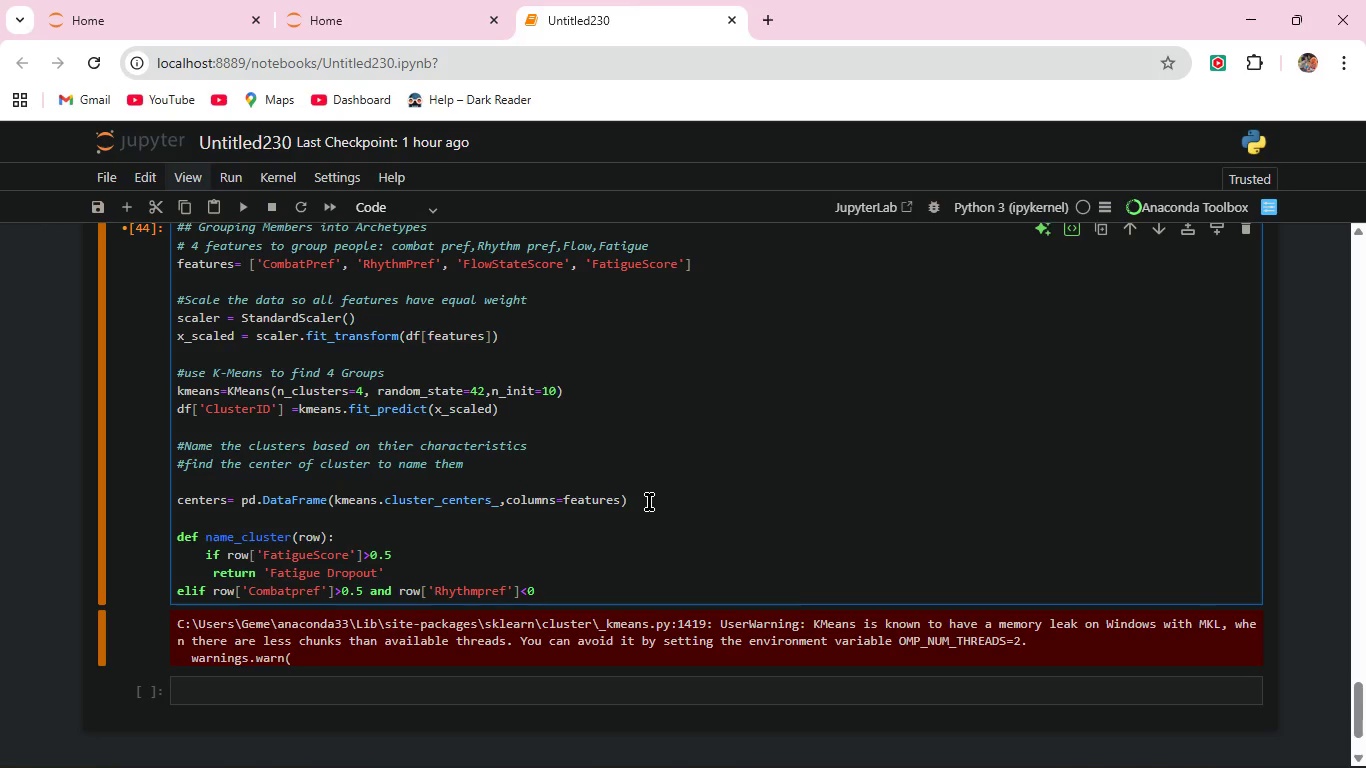 
wait(18.91)
 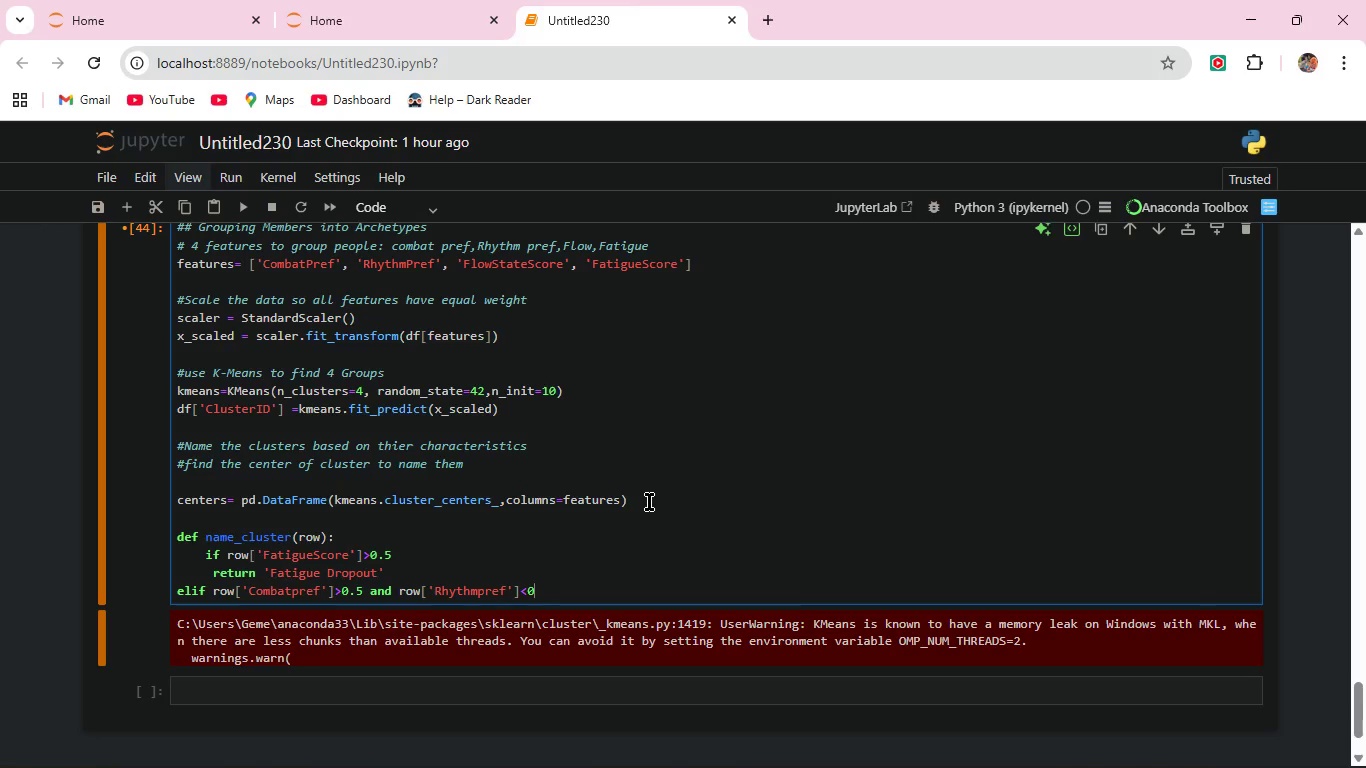 
key(Shift+Semicolon)
 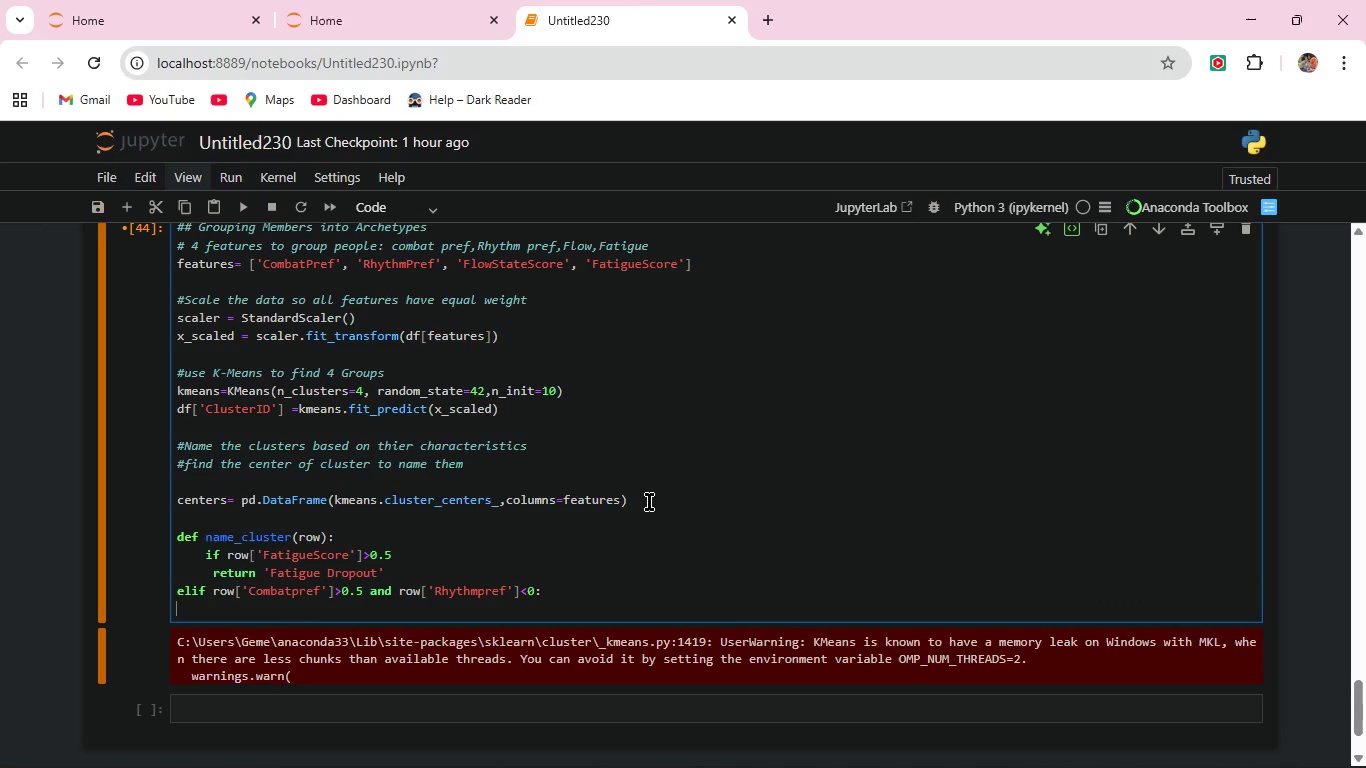 
key(Enter)
 